 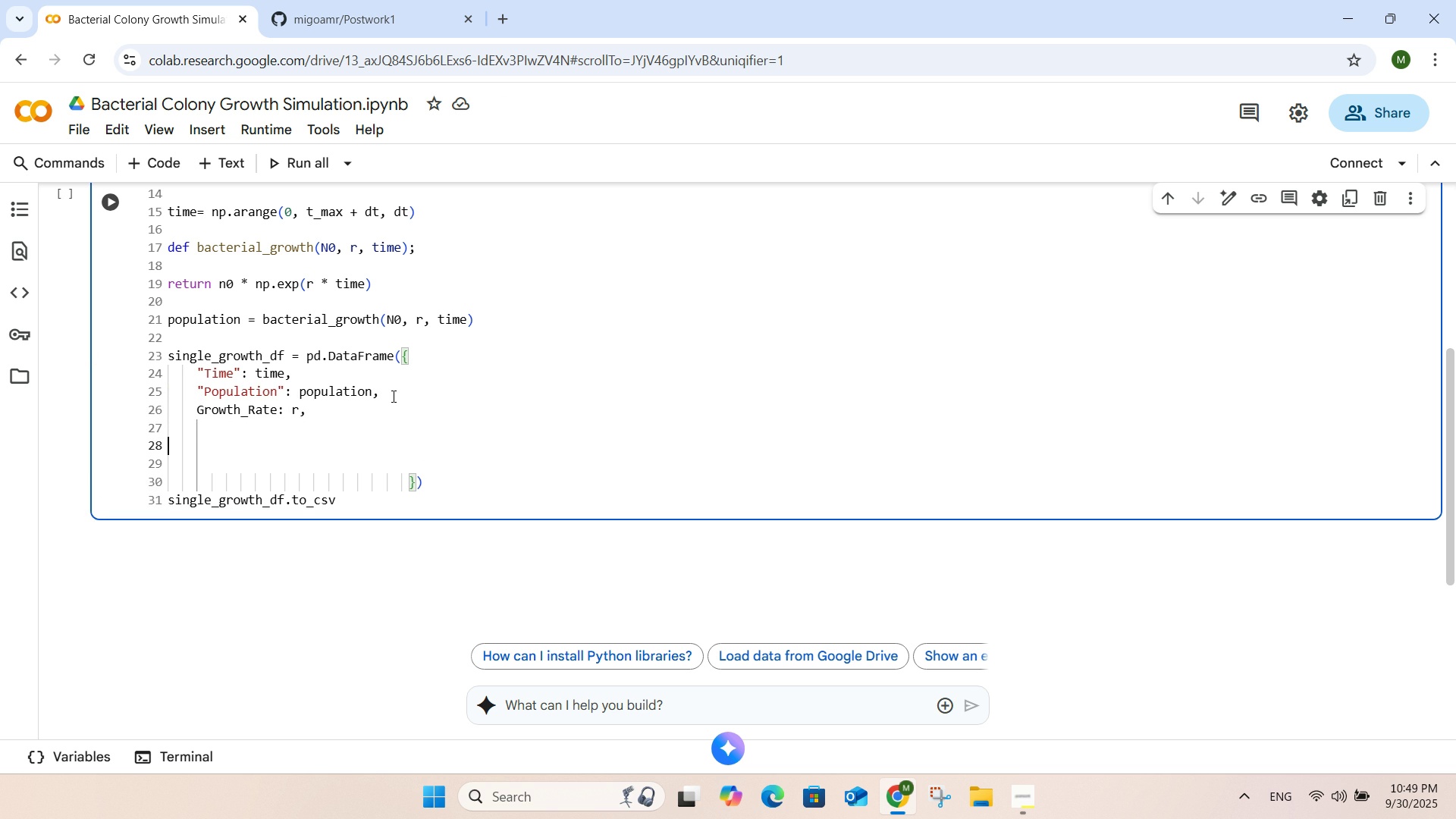 
key(Backspace)
 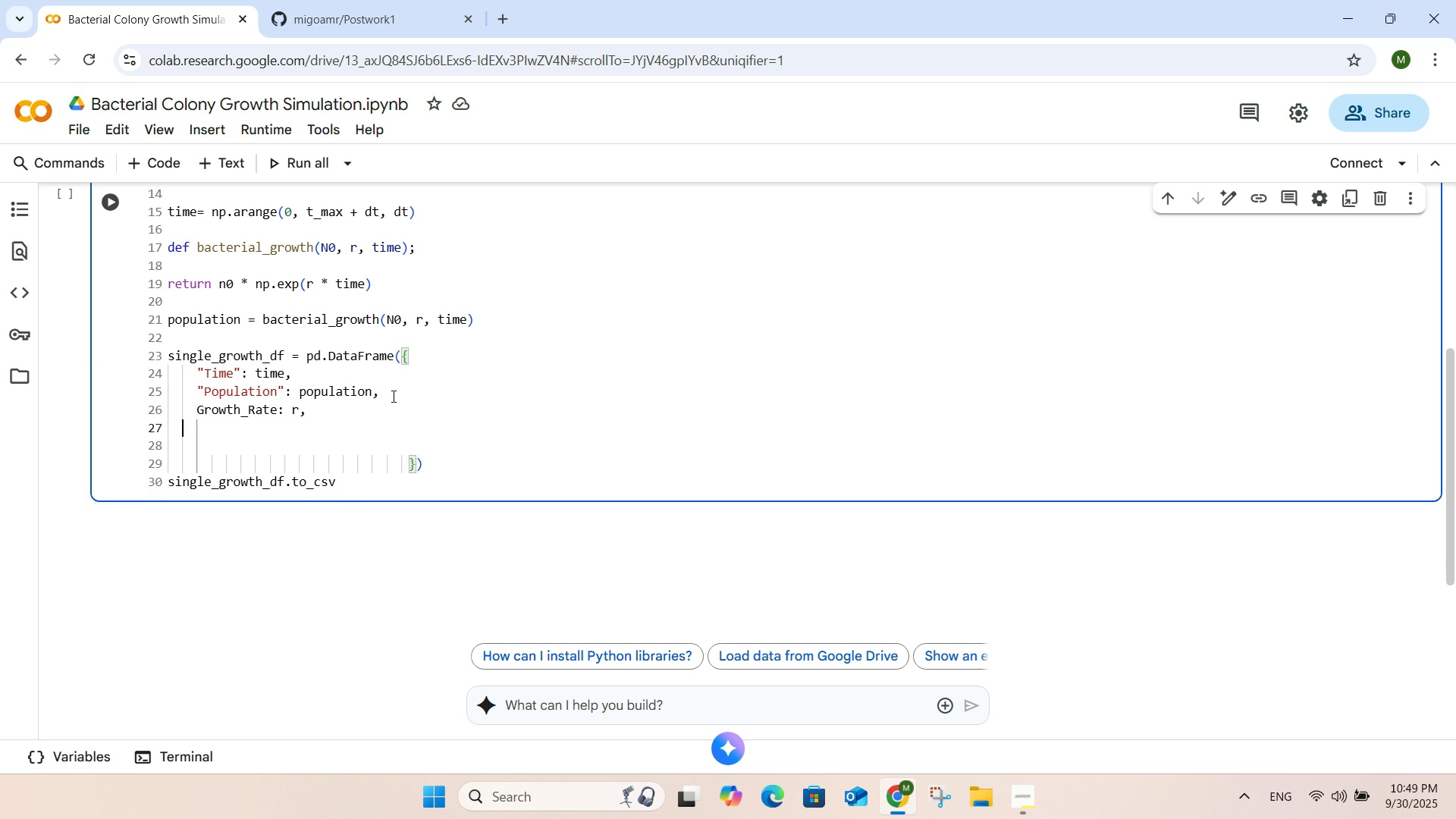 
key(Backspace)
 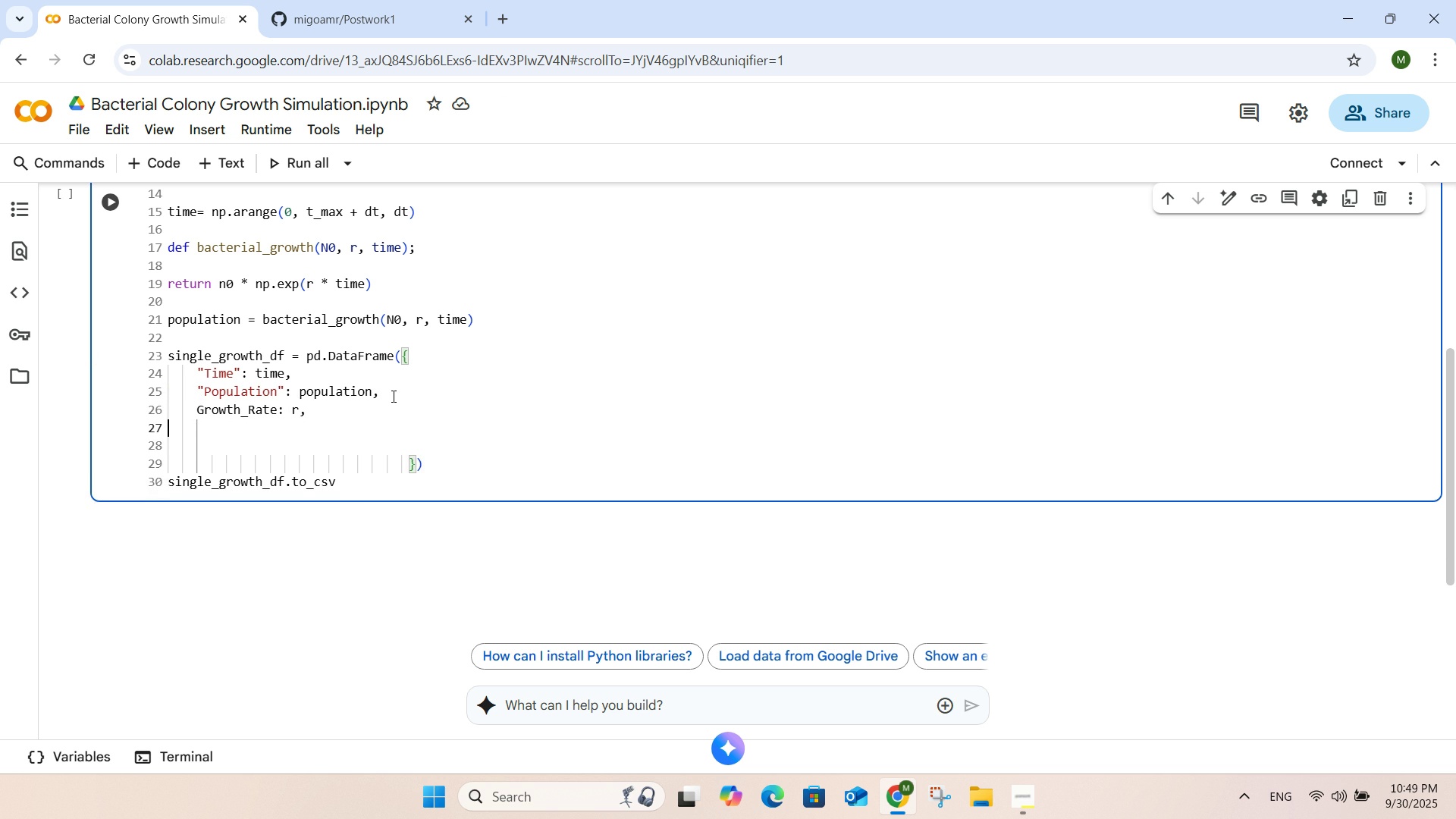 
key(Backspace)
 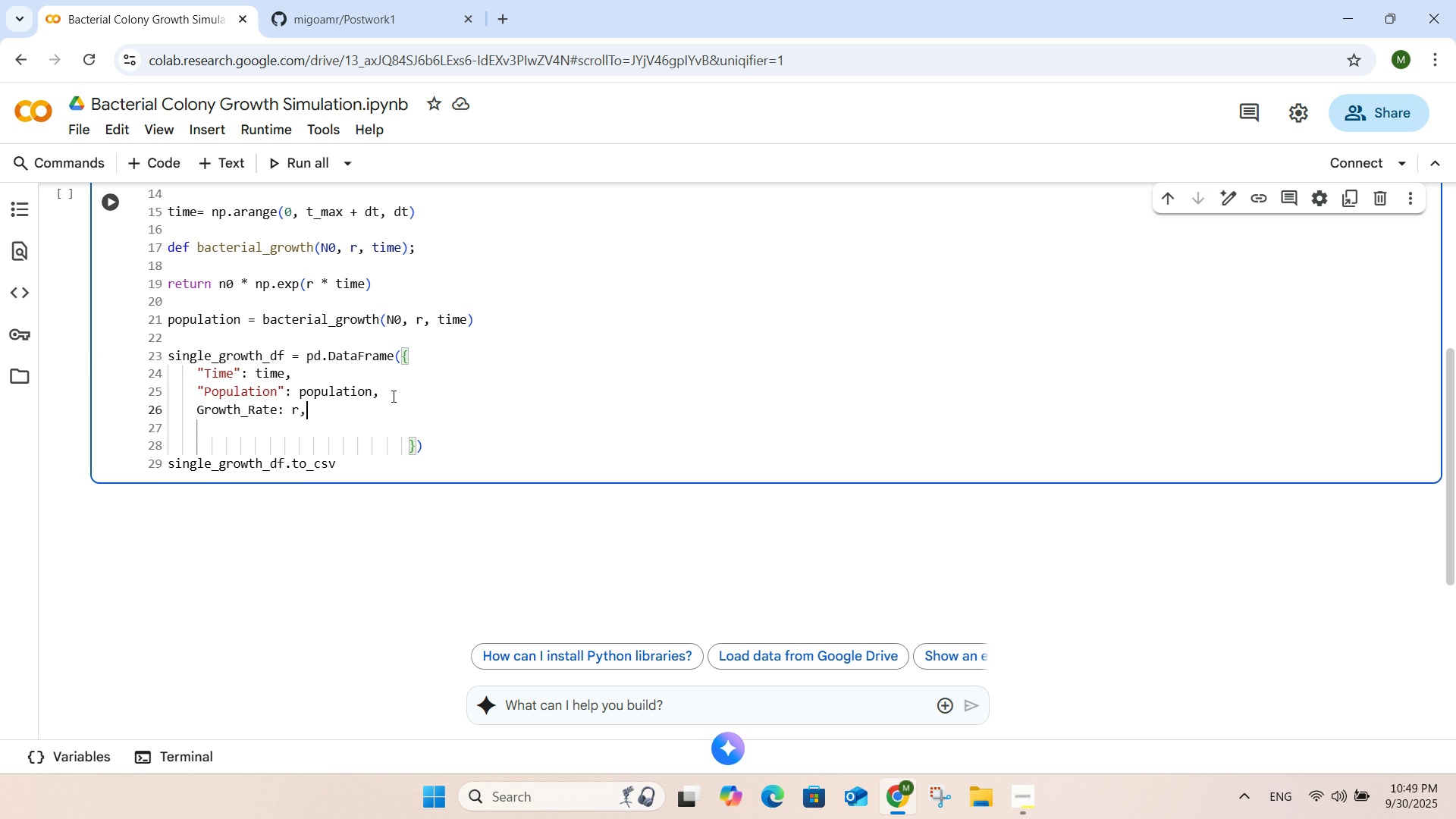 
key(Backspace)
 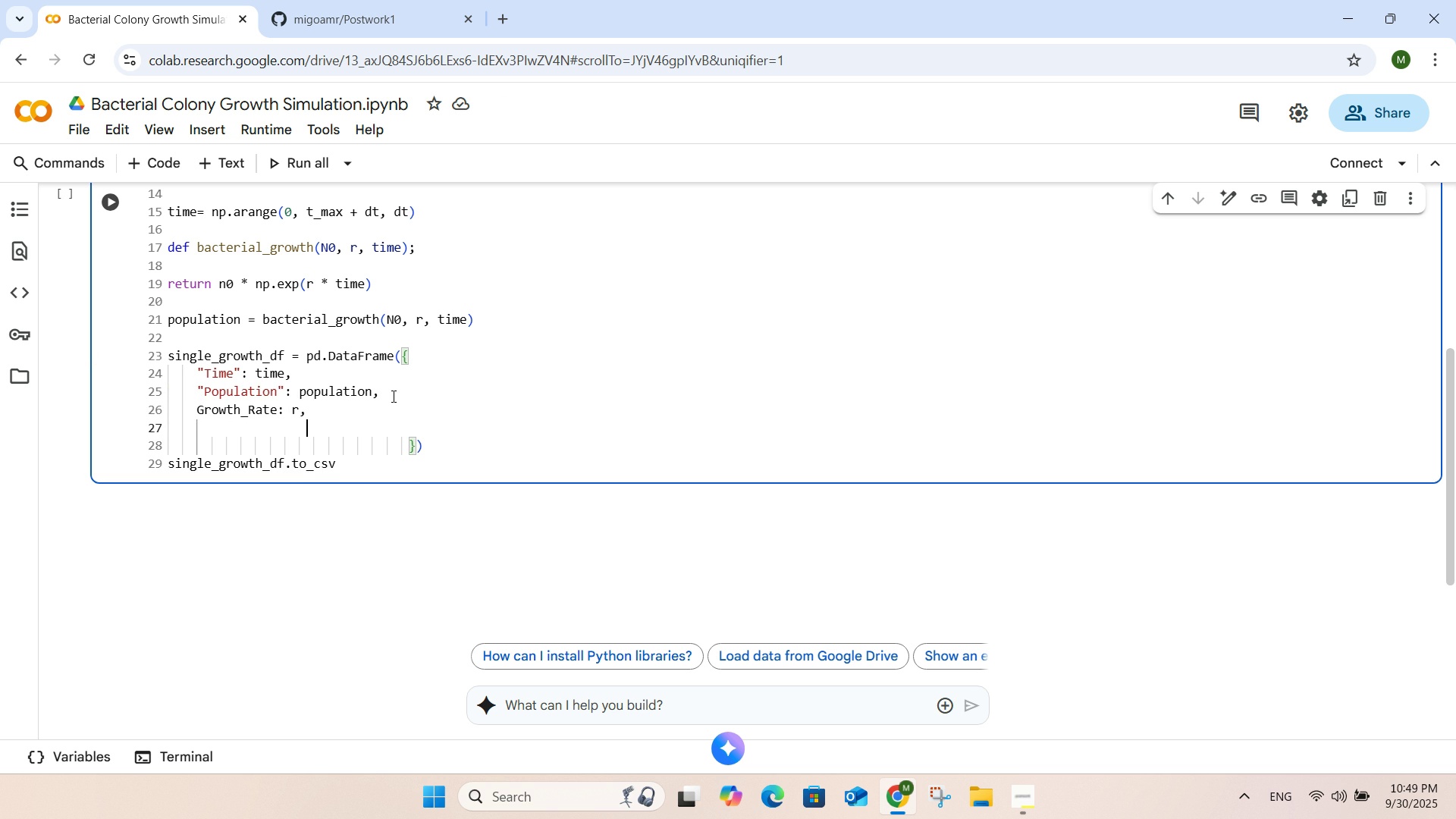 
key(ArrowDown)
 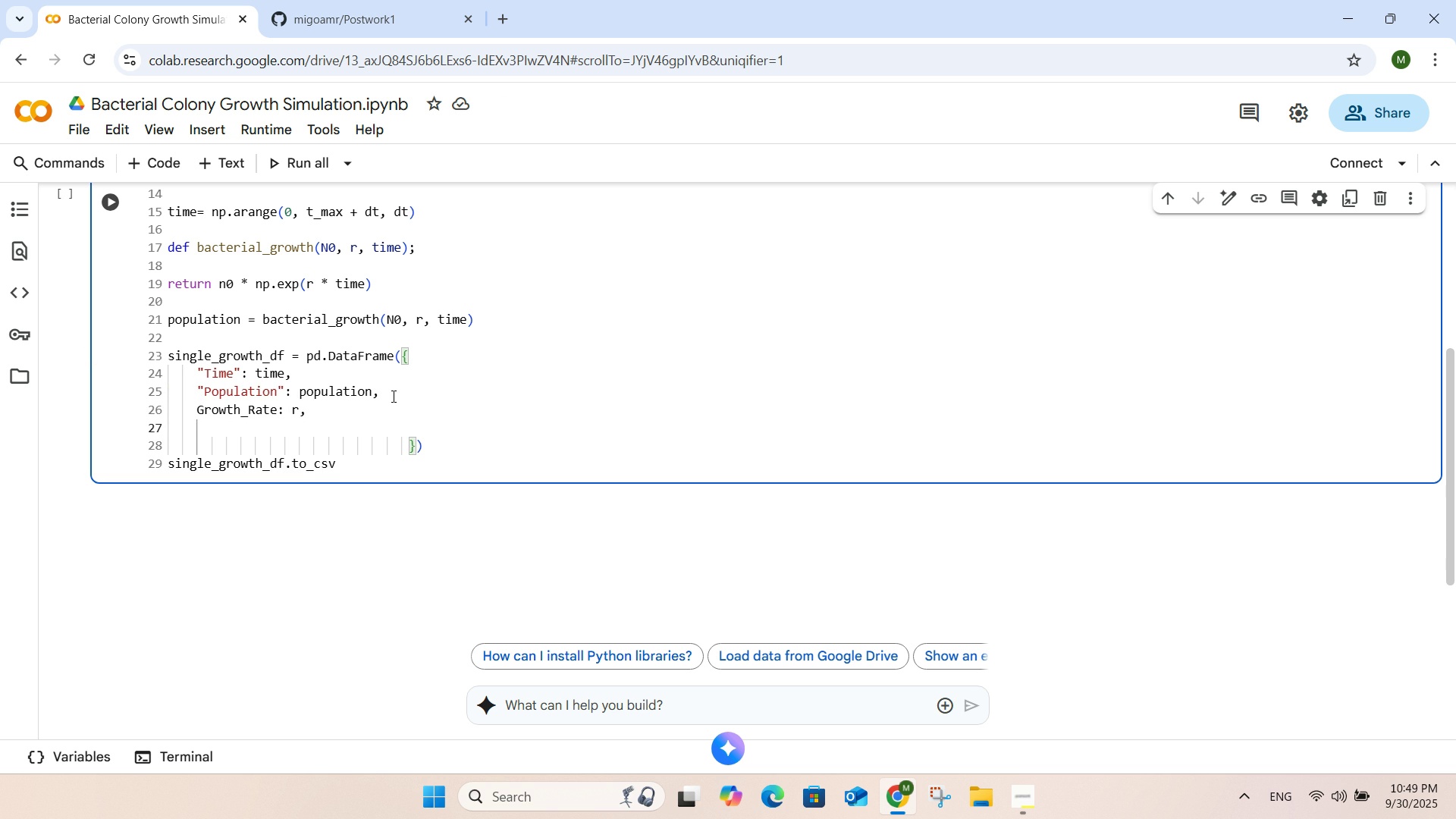 
key(Backspace)
 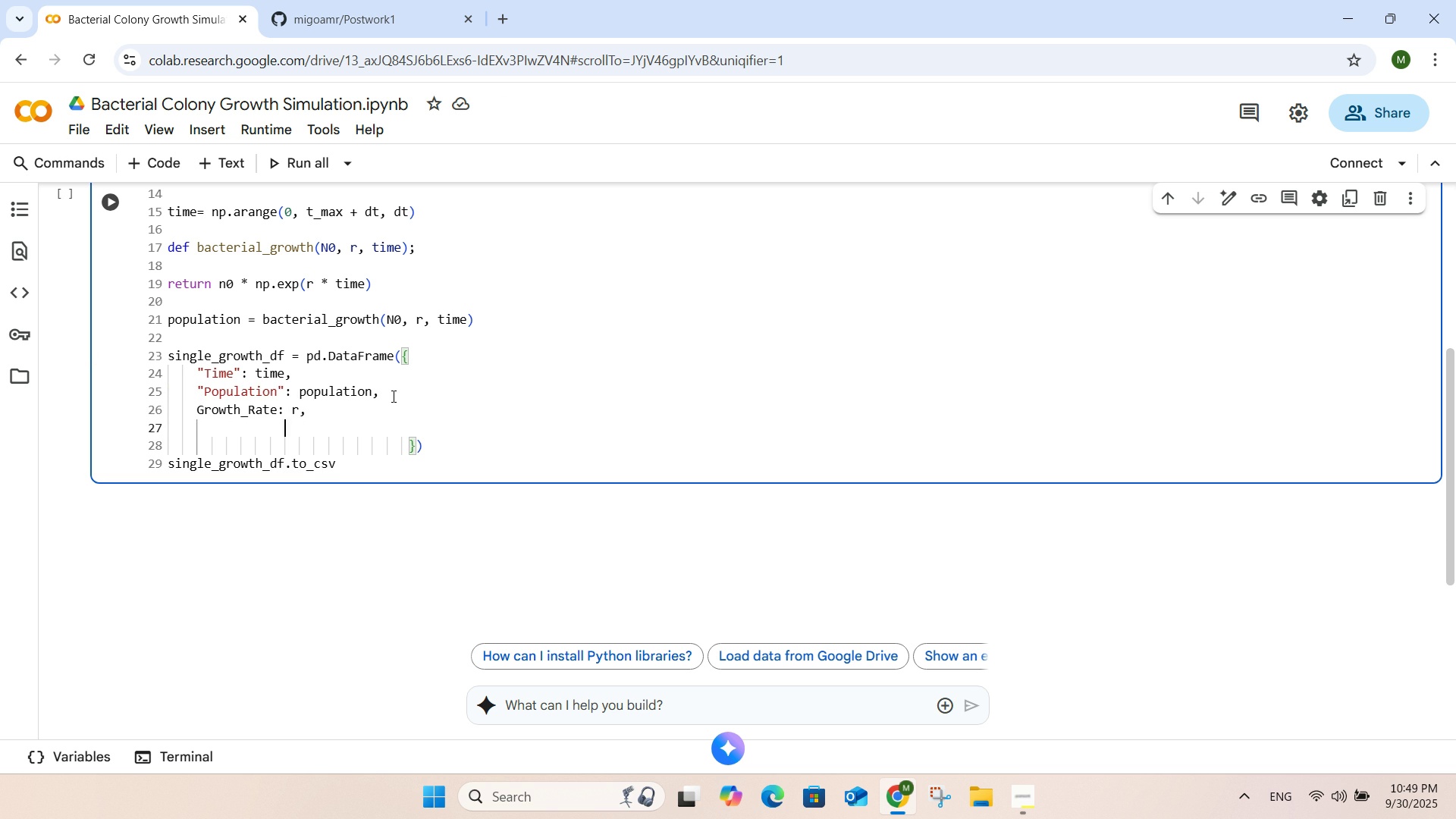 
key(Backspace)
 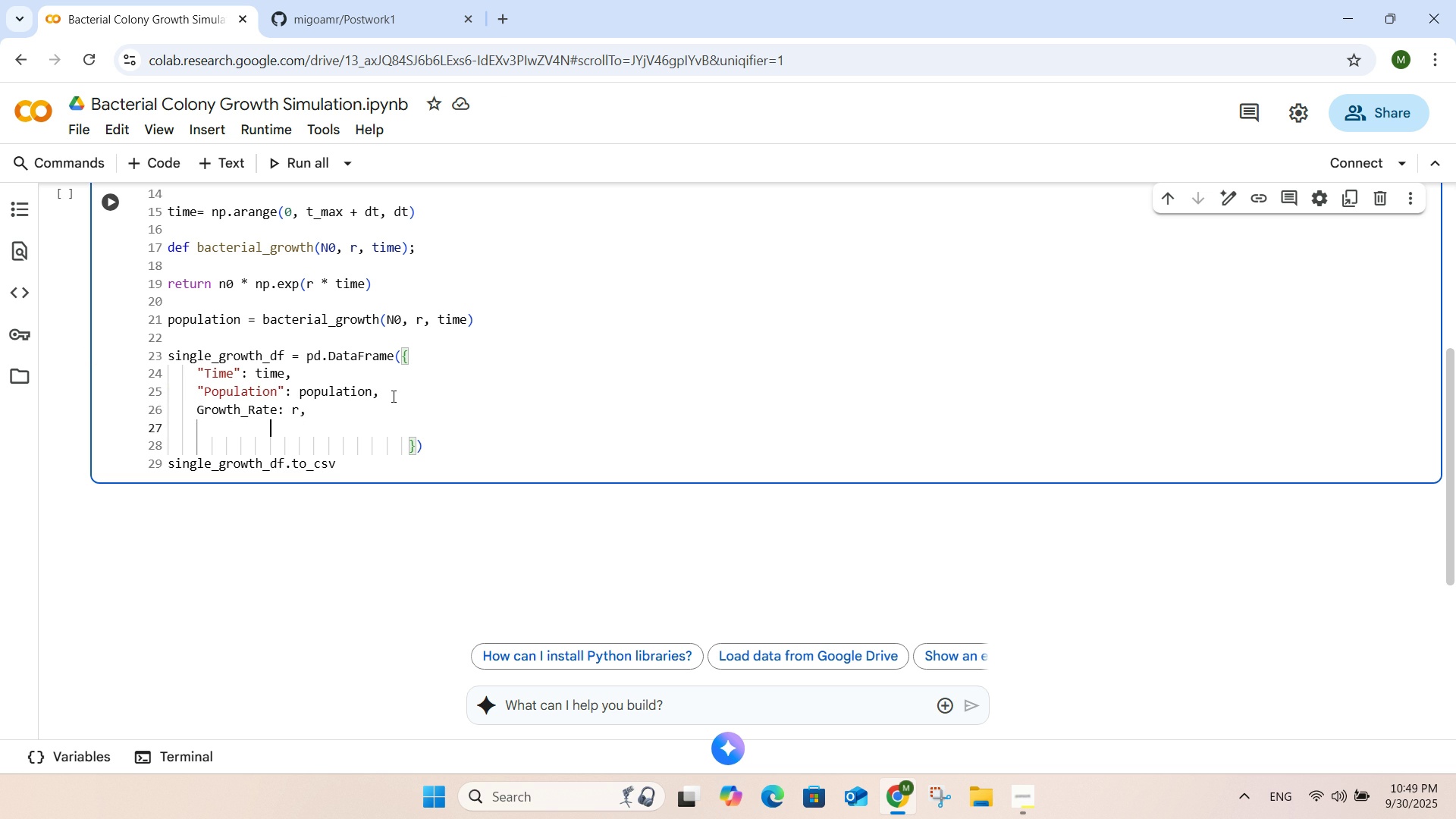 
key(Backspace)
 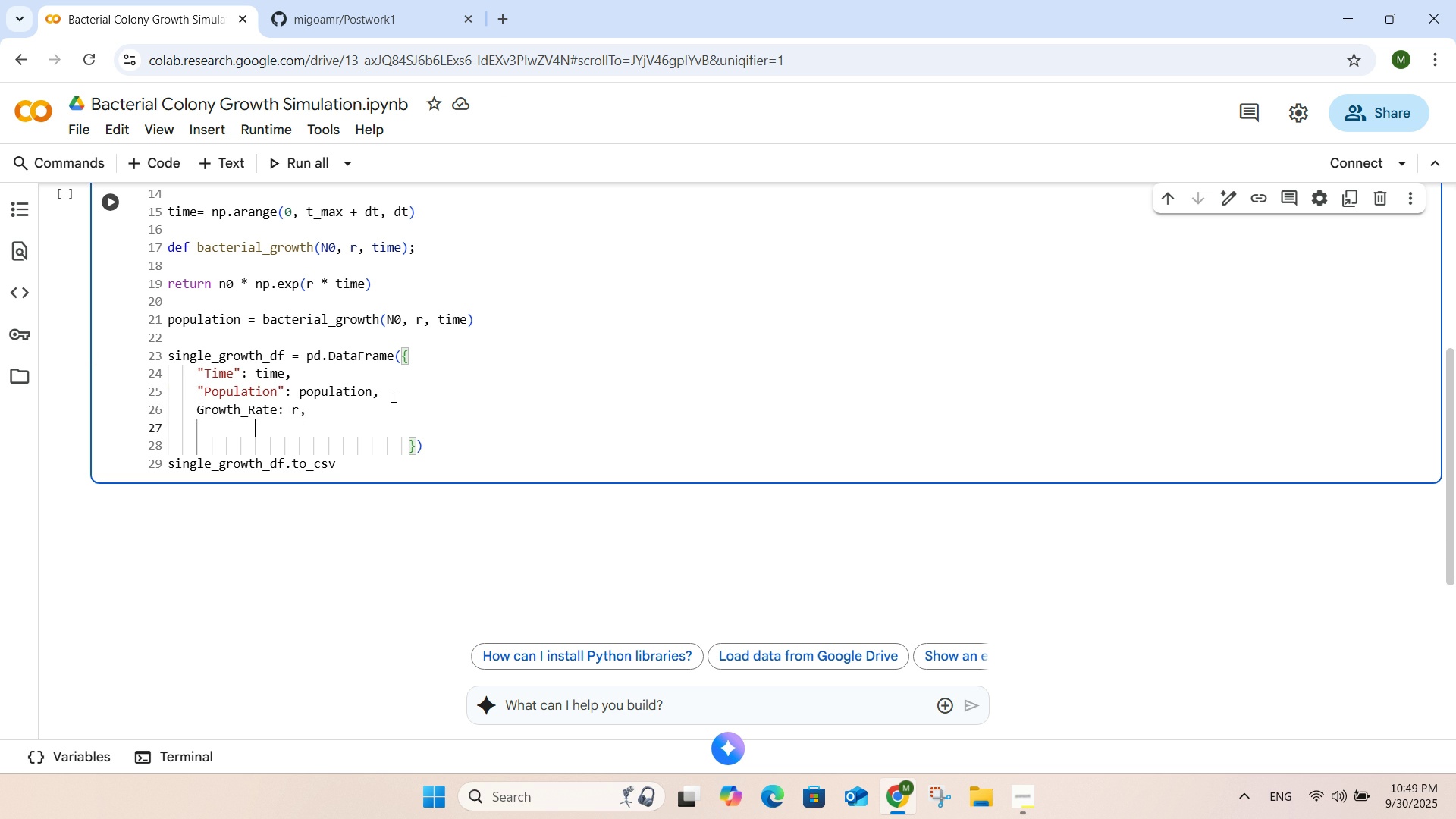 
key(Backspace)
 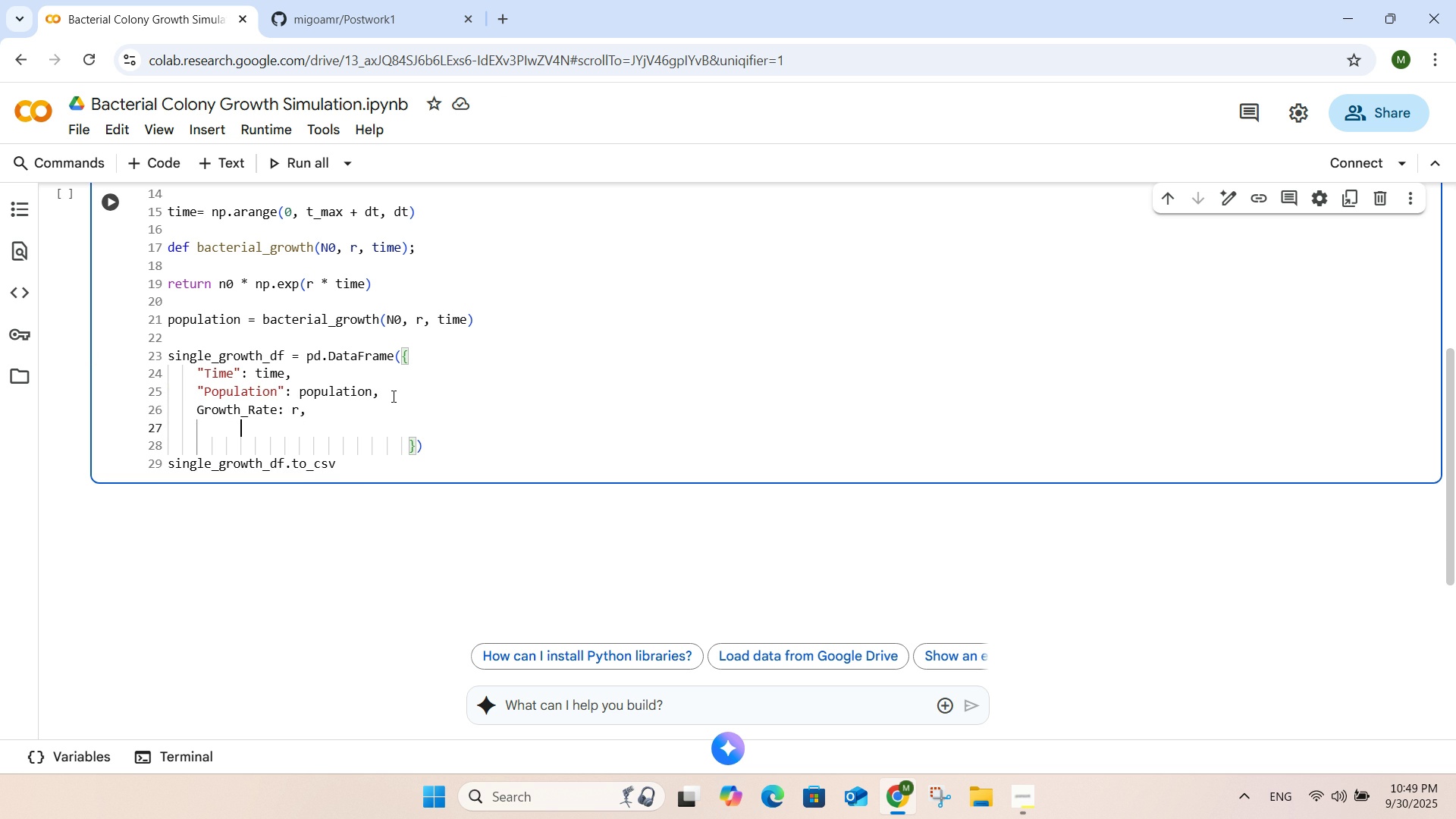 
key(Backspace)
 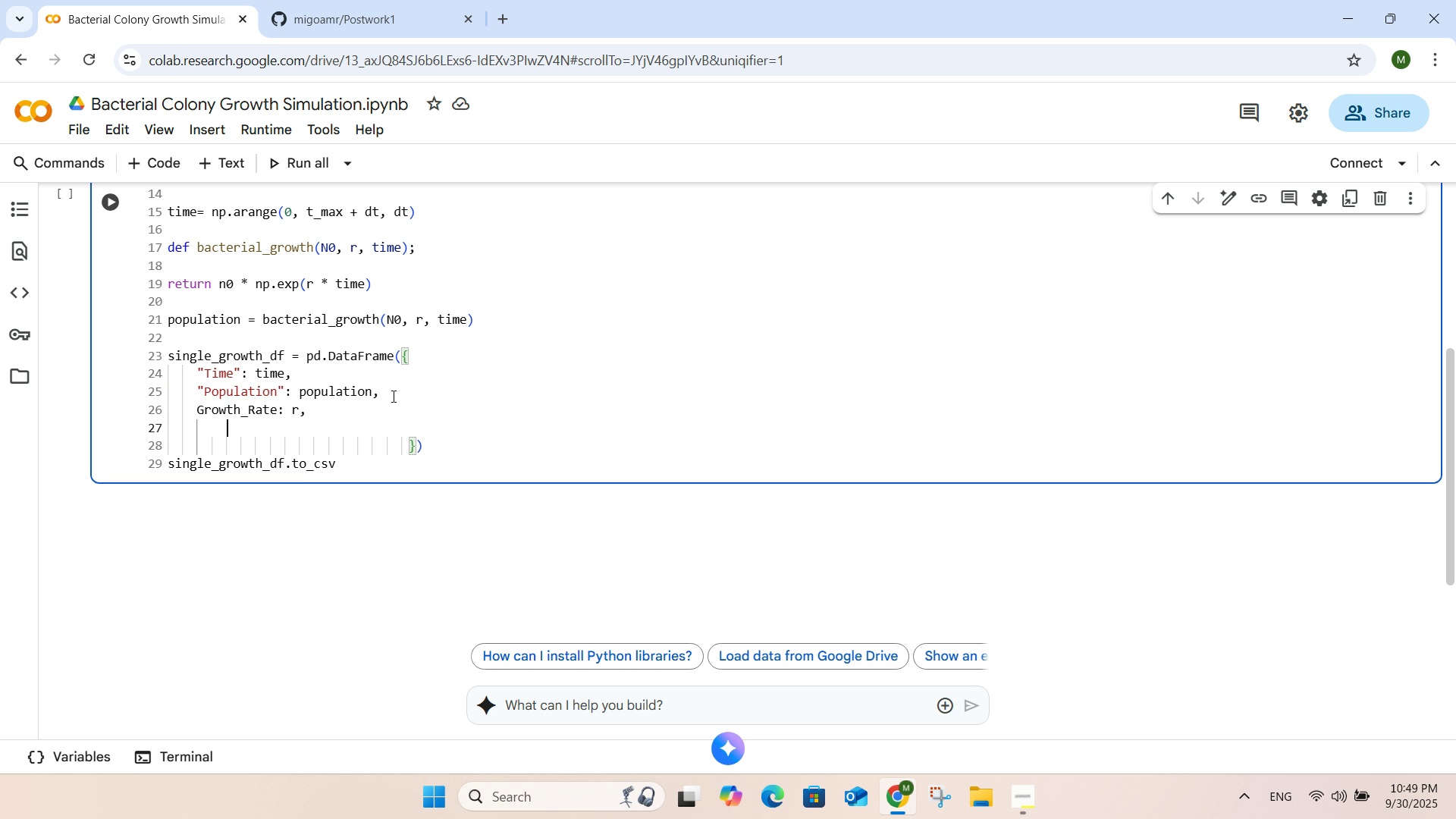 
key(Backspace)
 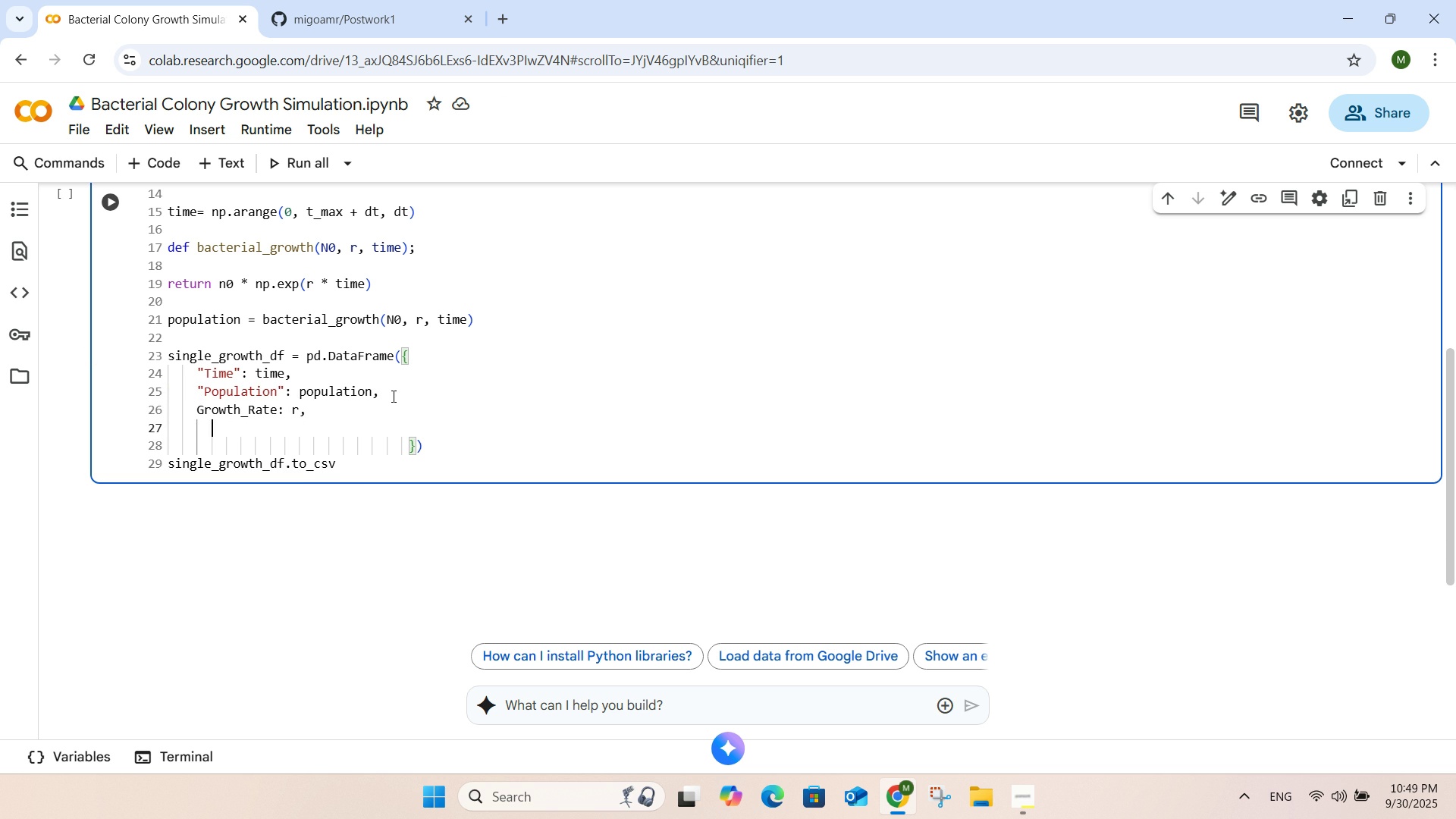 
key(Backspace)
 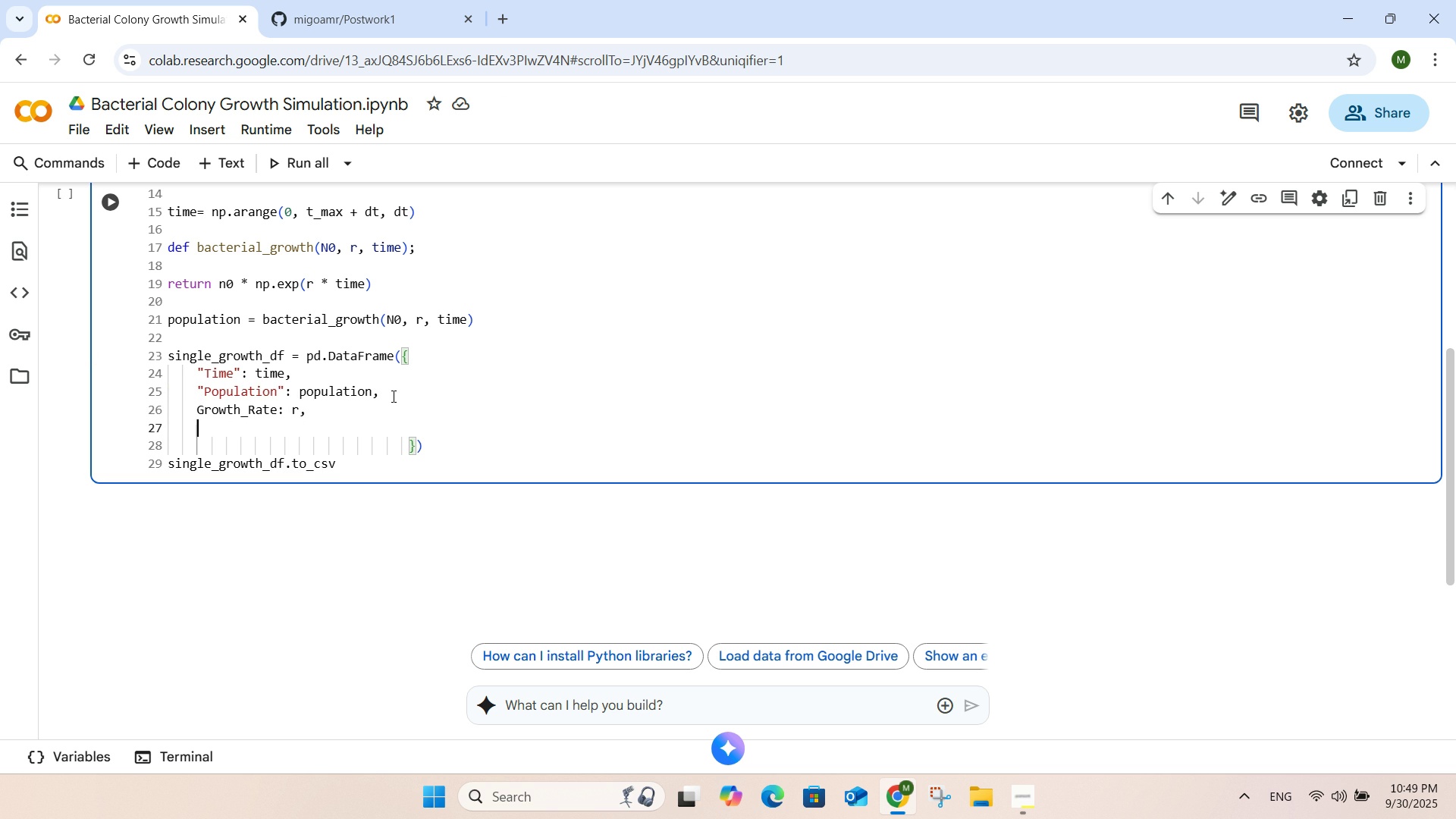 
key(Backspace)
 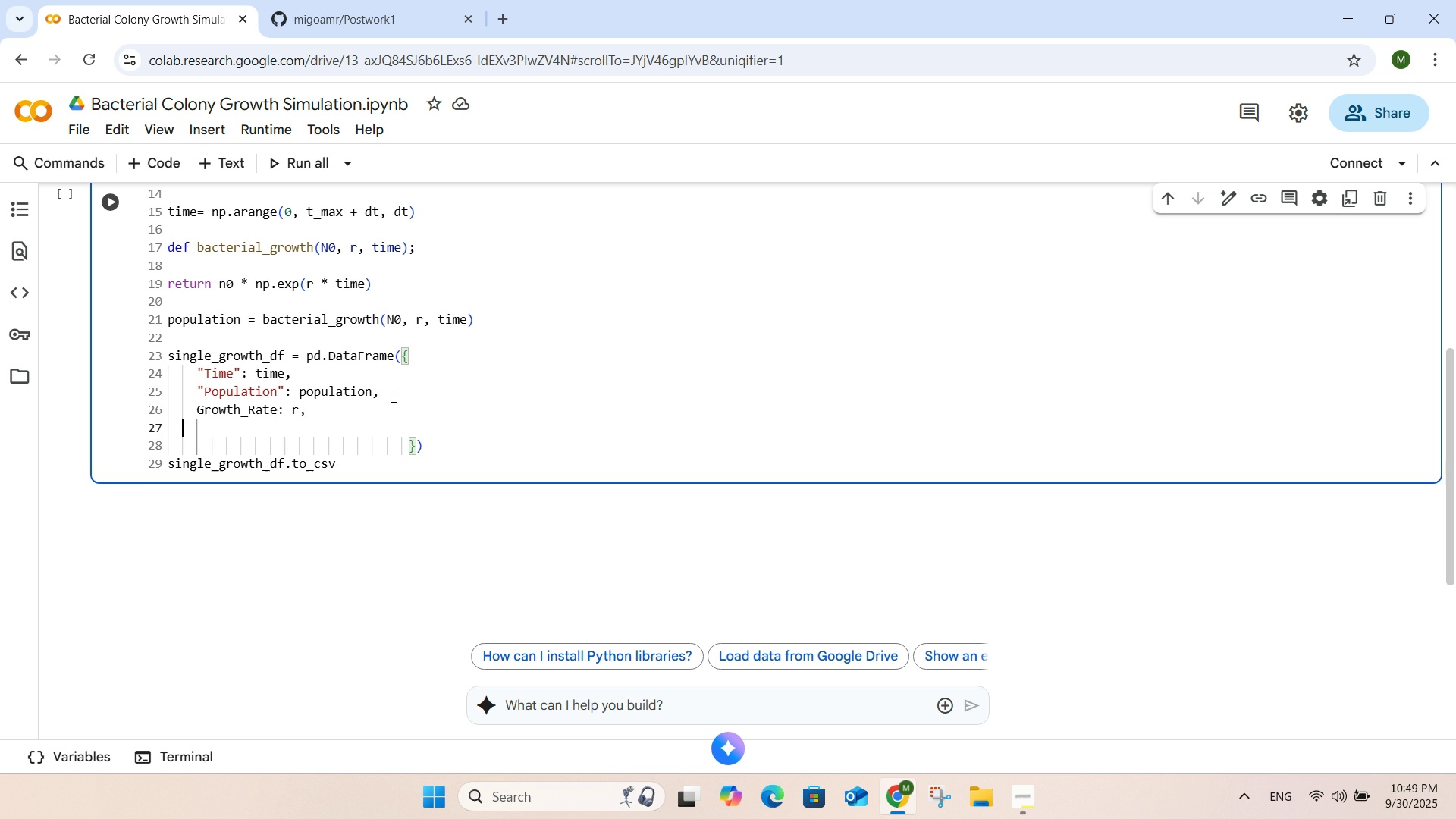 
key(Backspace)
 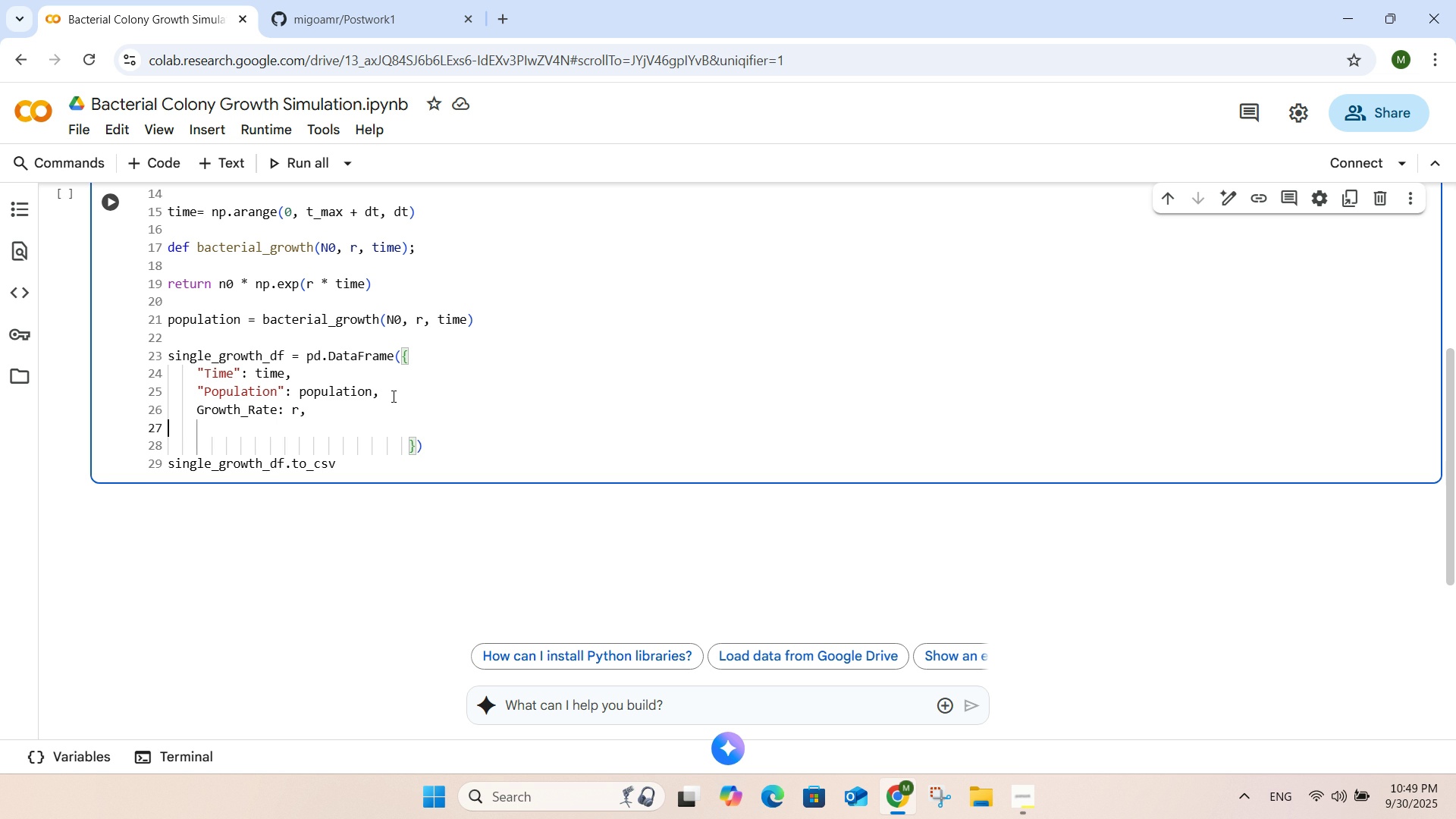 
key(Backspace)
 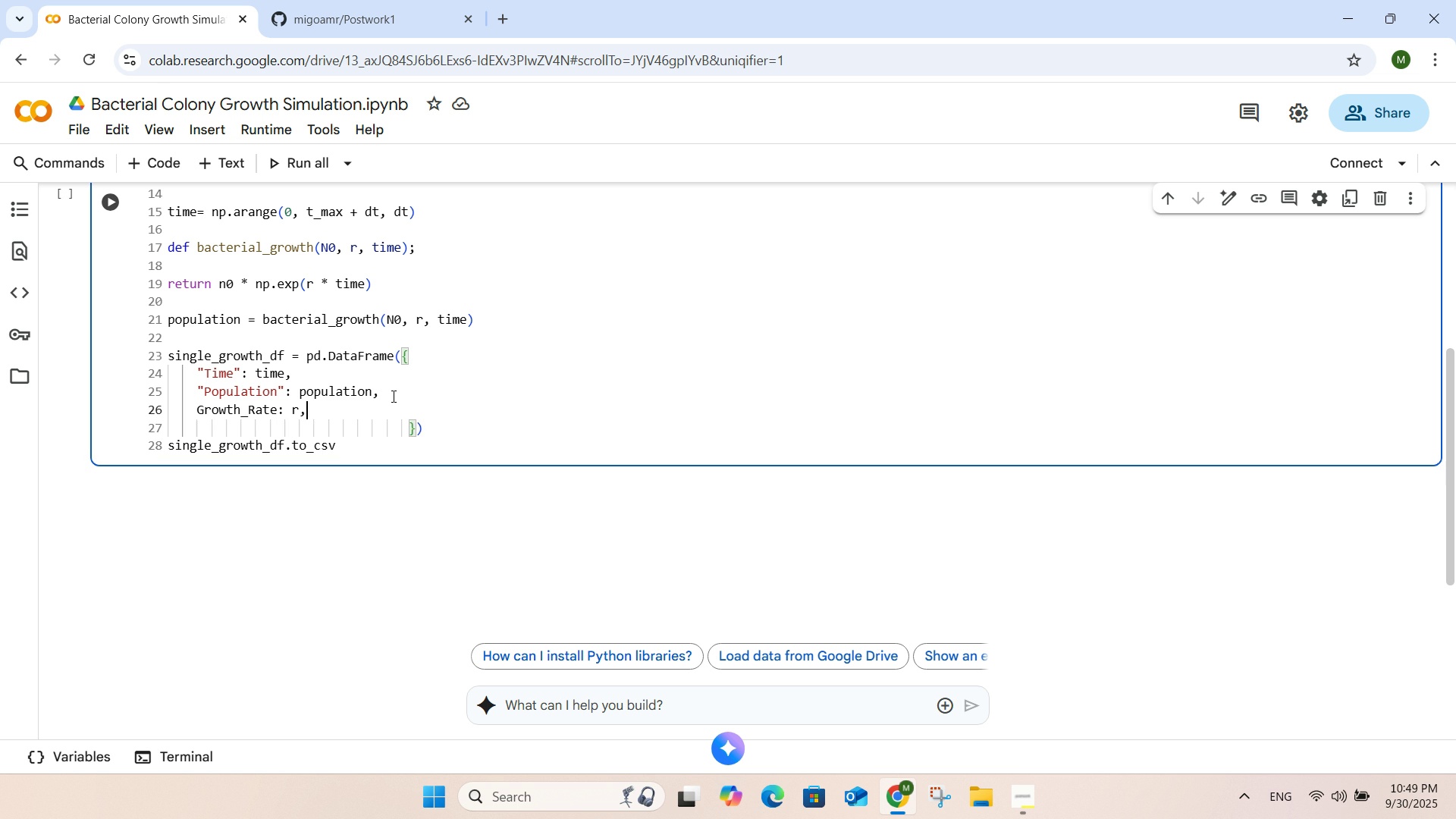 
key(Backspace)
 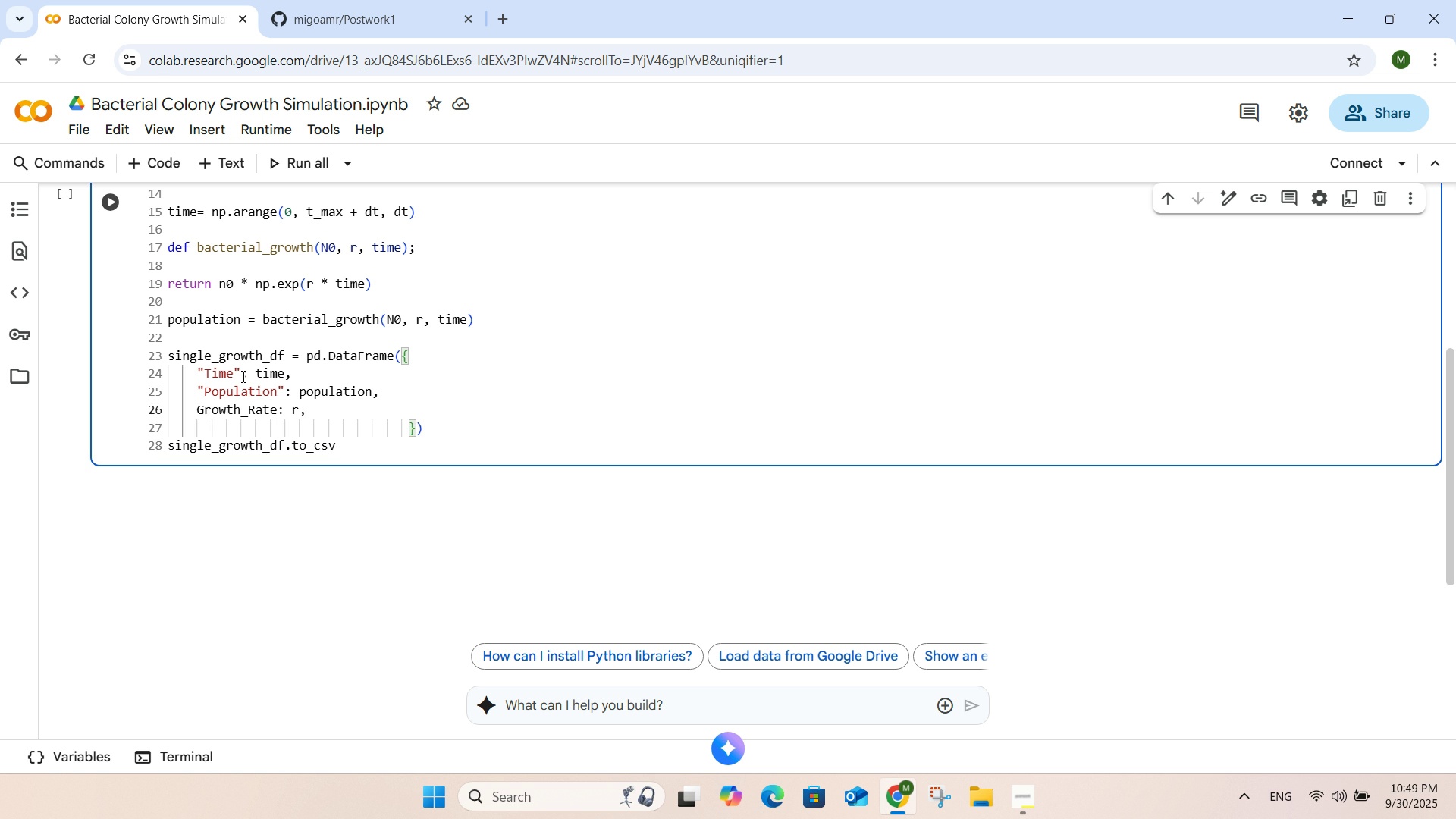 
left_click([235, 376])
 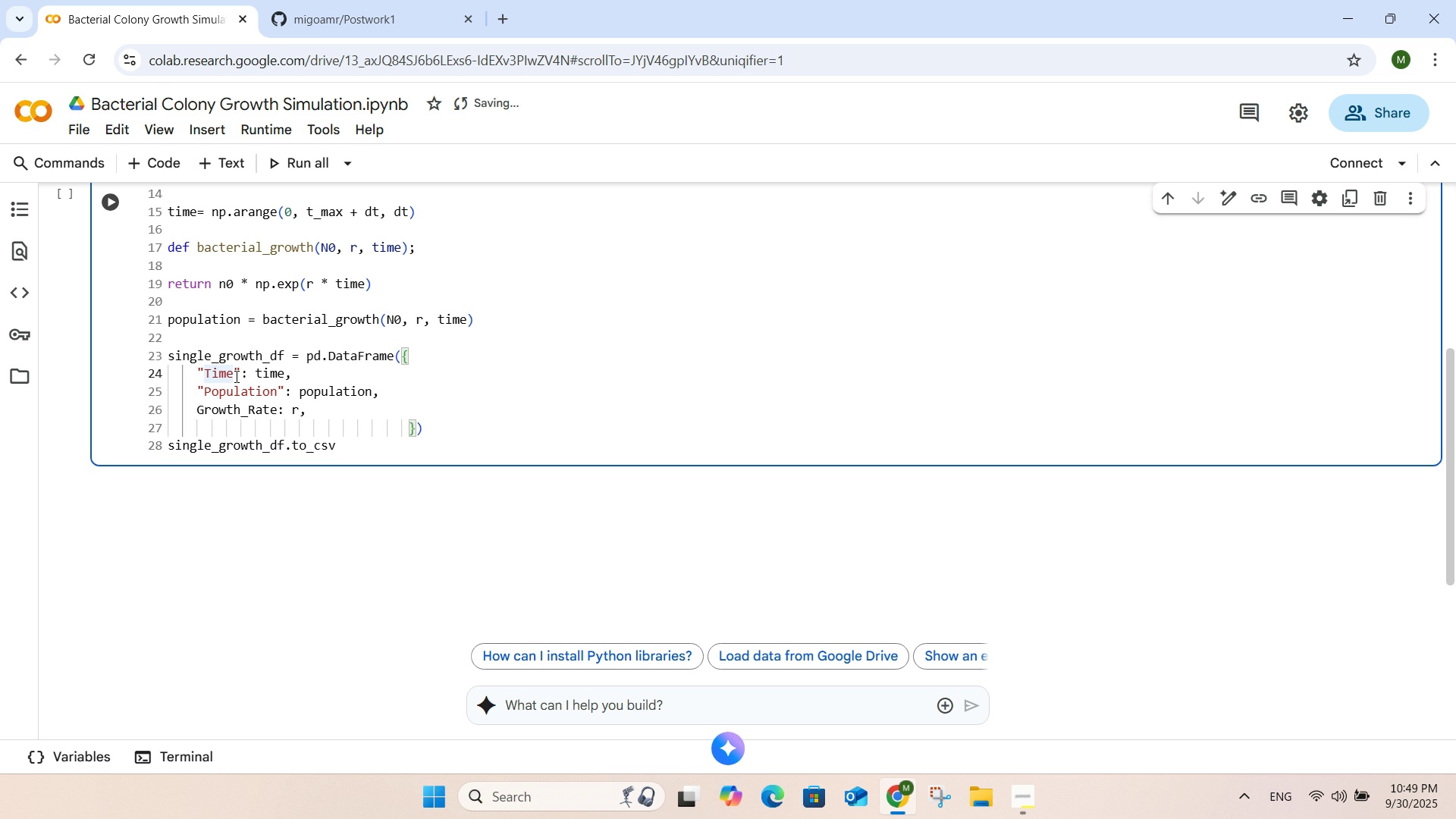 
type(_hours)
 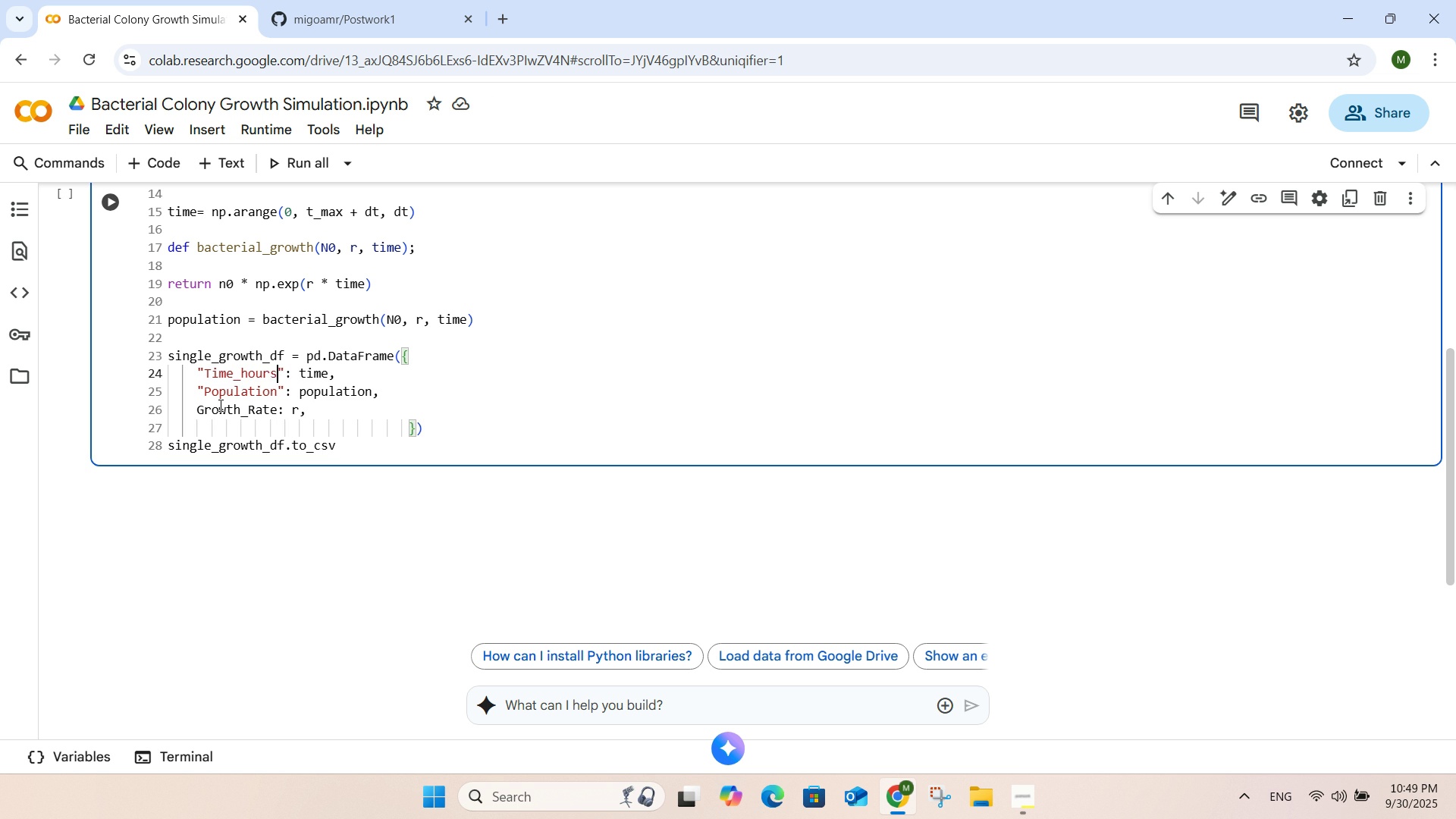 
left_click([203, 377])
 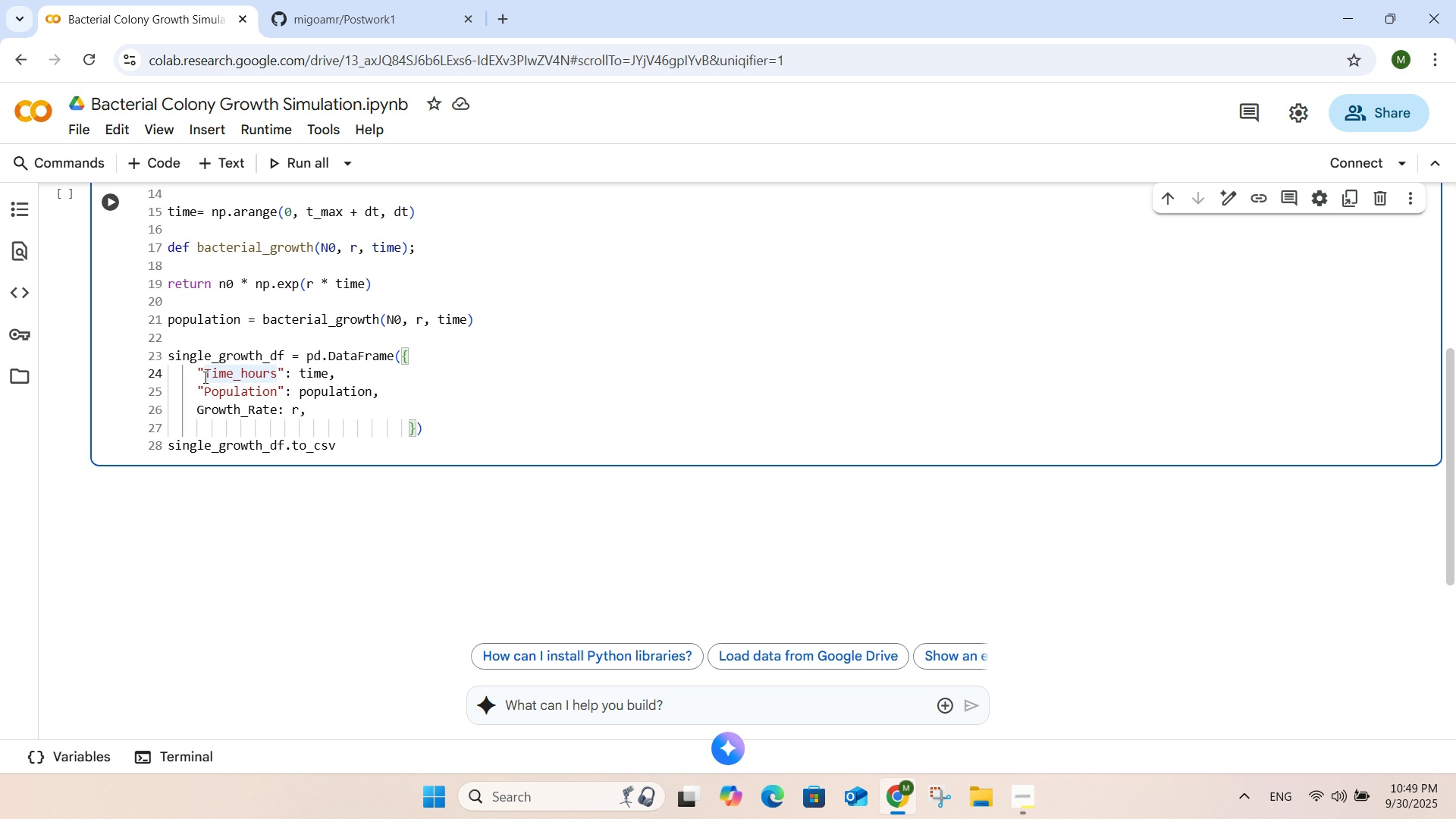 
key(Backspace)
 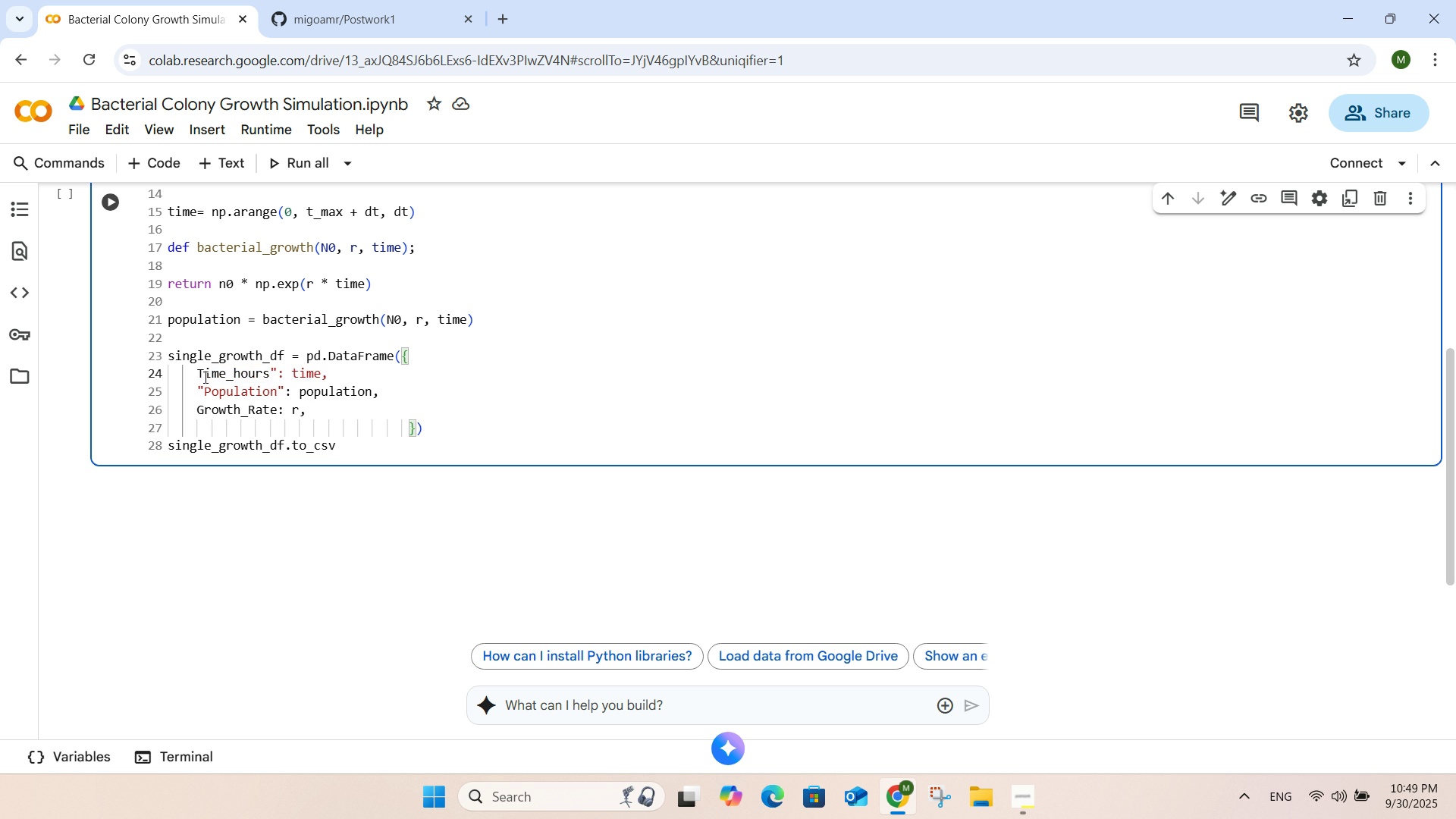 
key(Quote)
 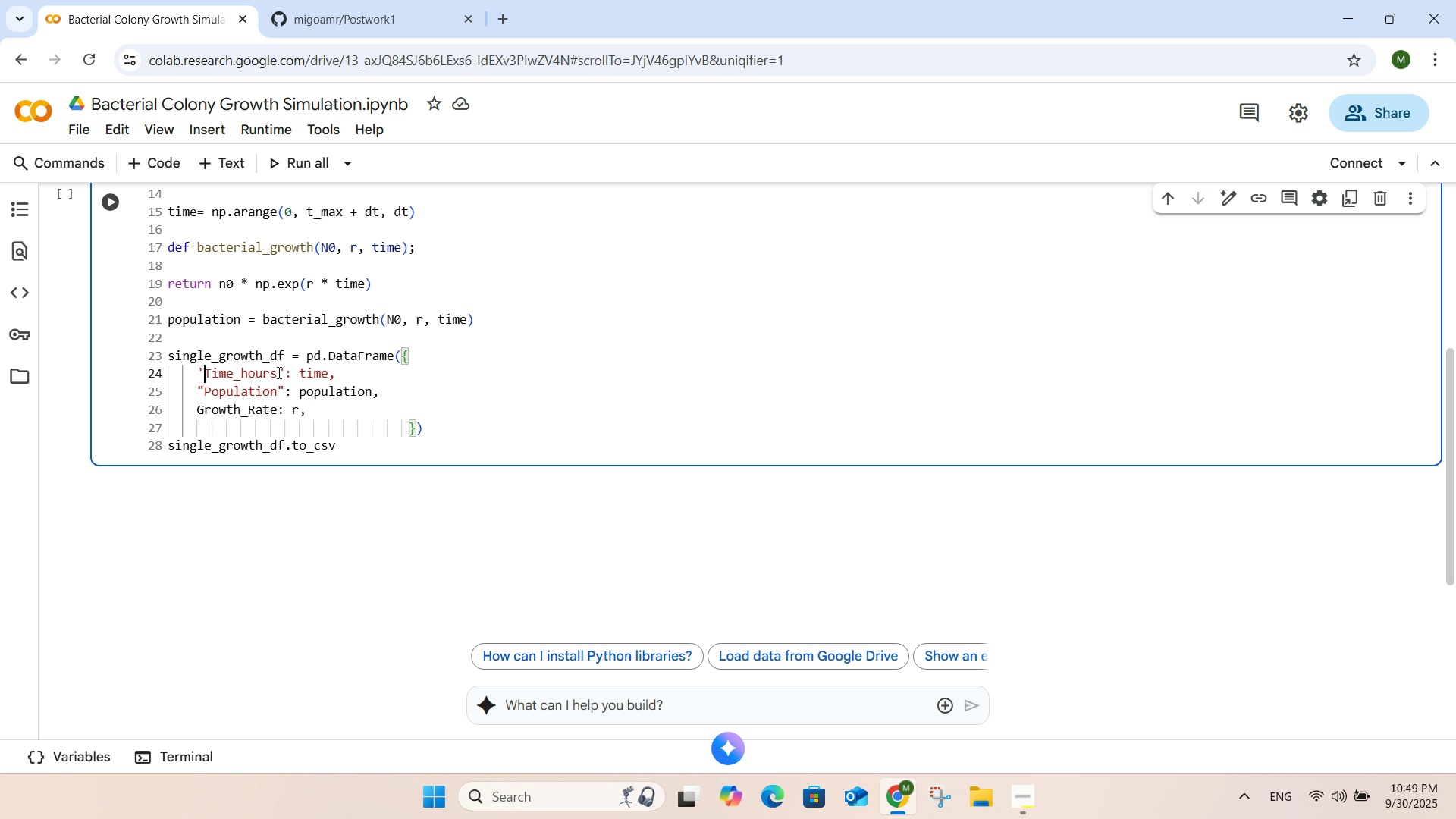 
left_click([284, 369])
 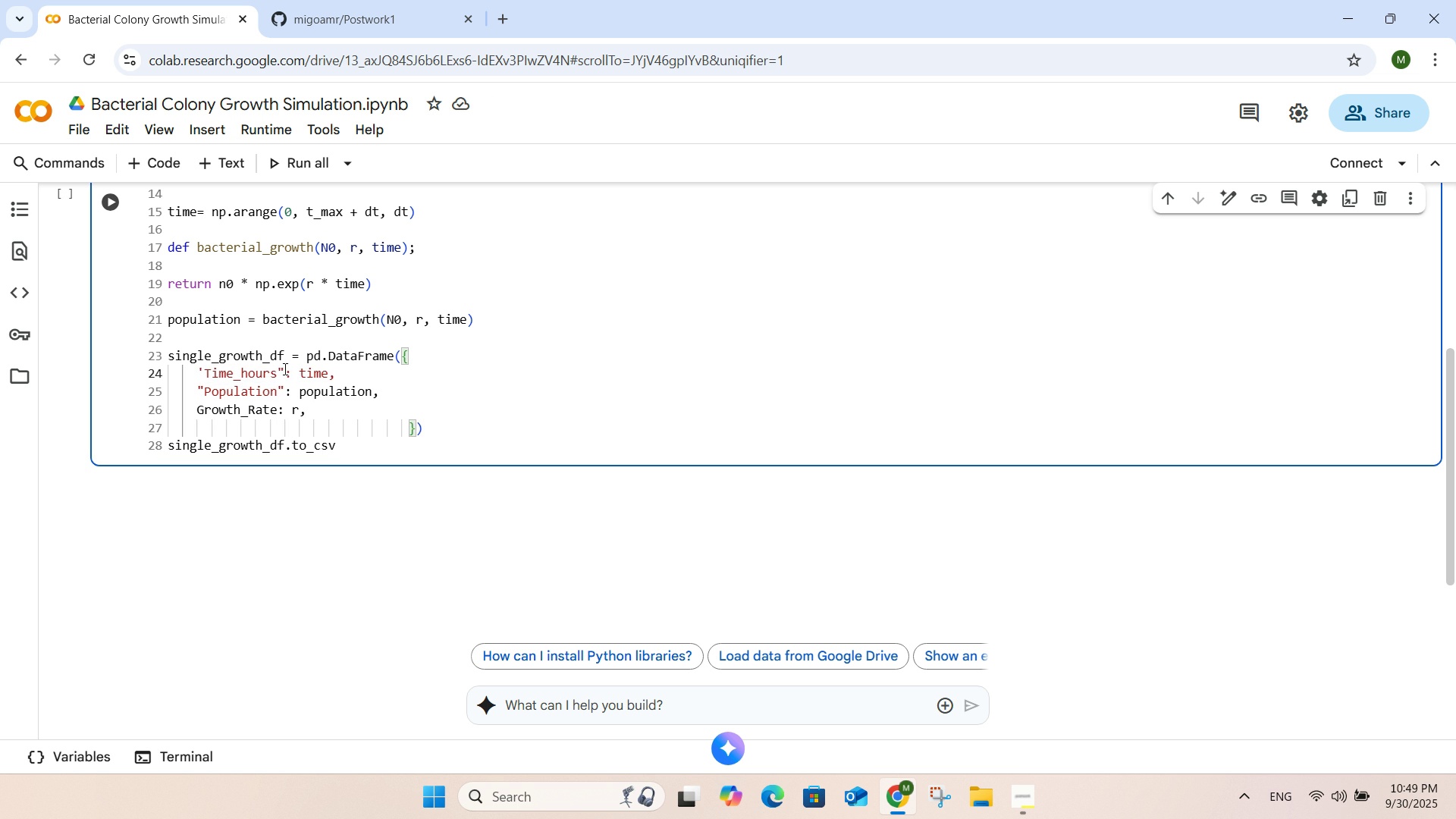 
key(Backspace)
 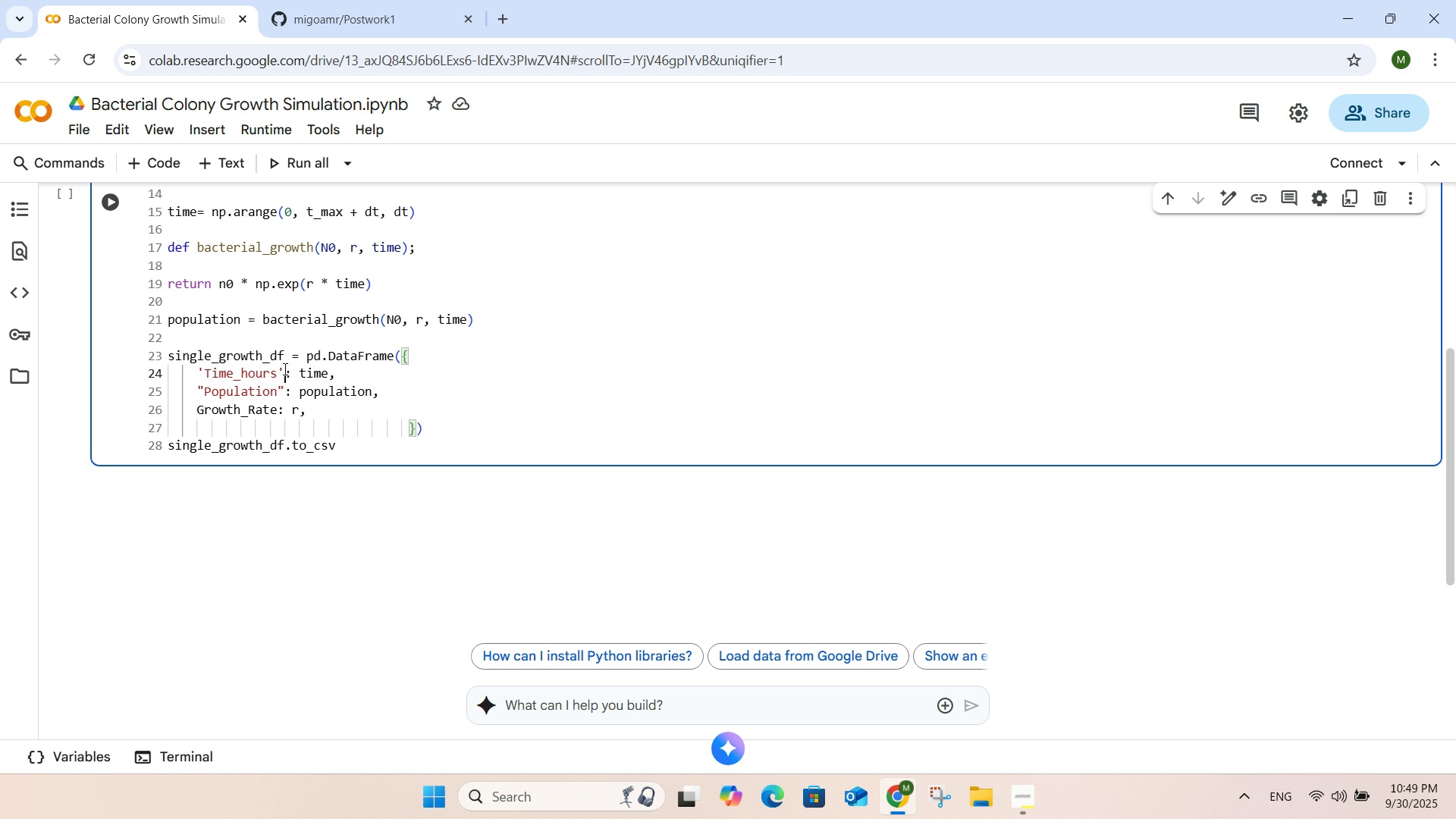 
key(Quote)
 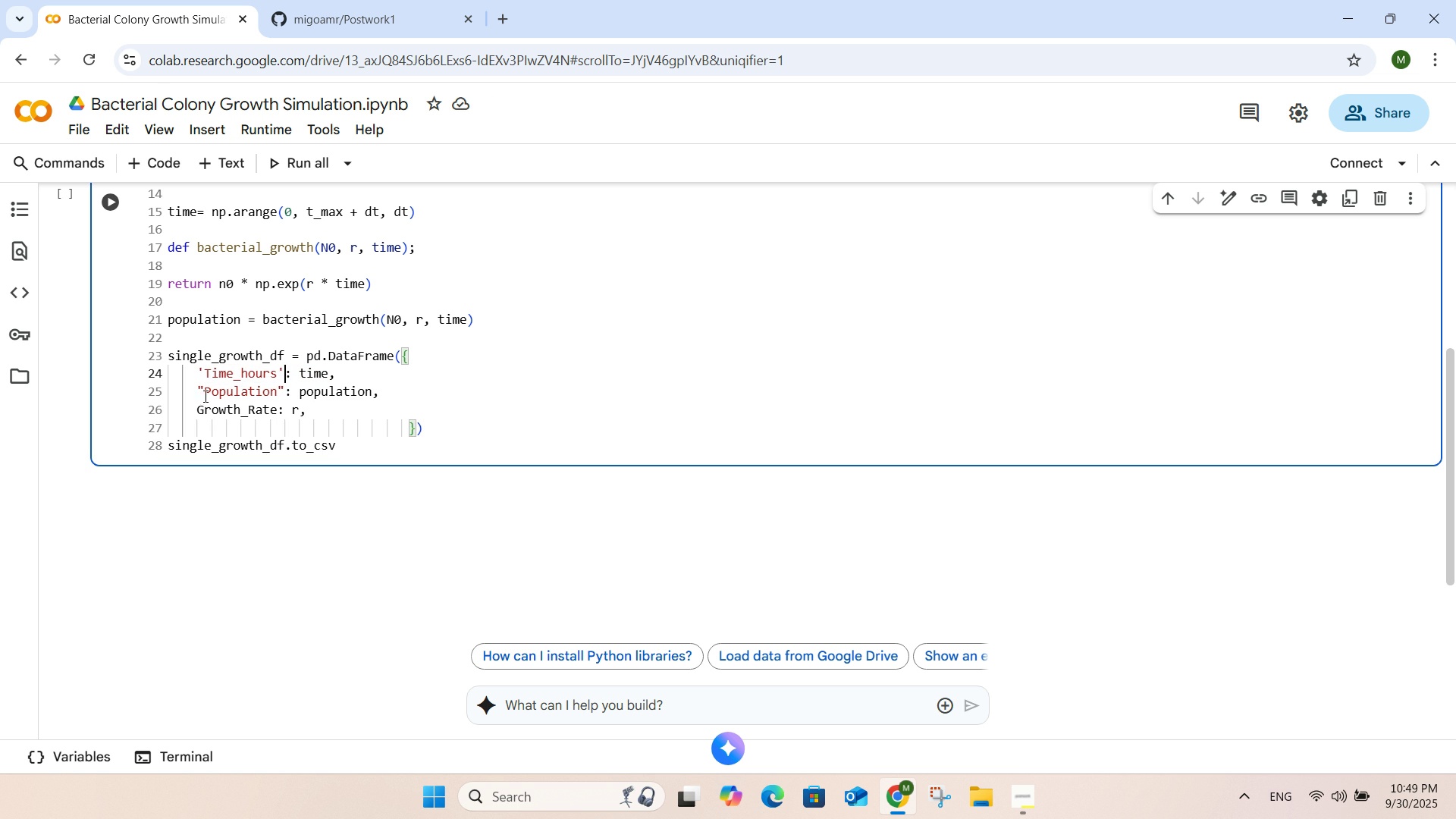 
left_click([203, 396])
 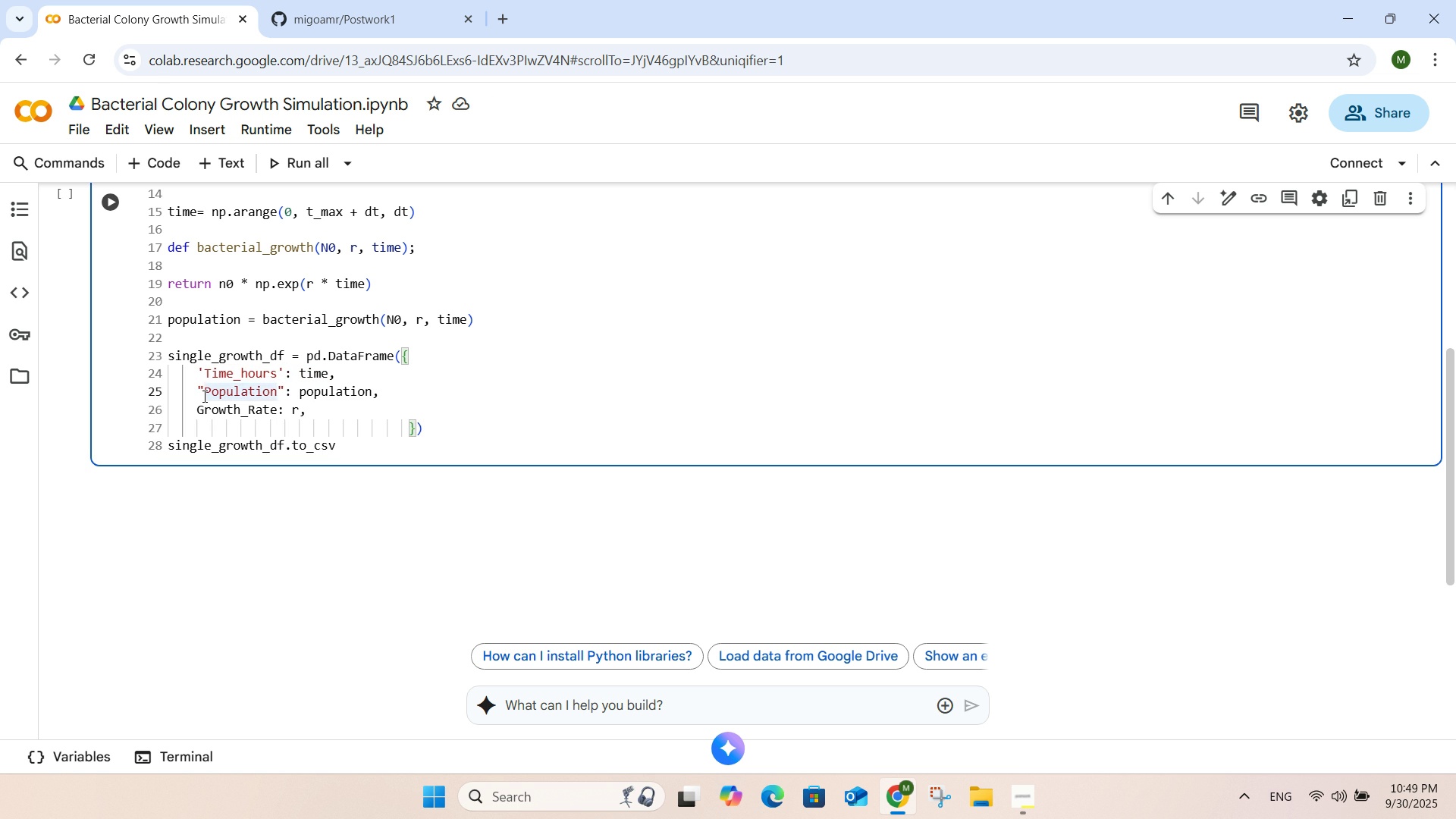 
key(Backspace)
 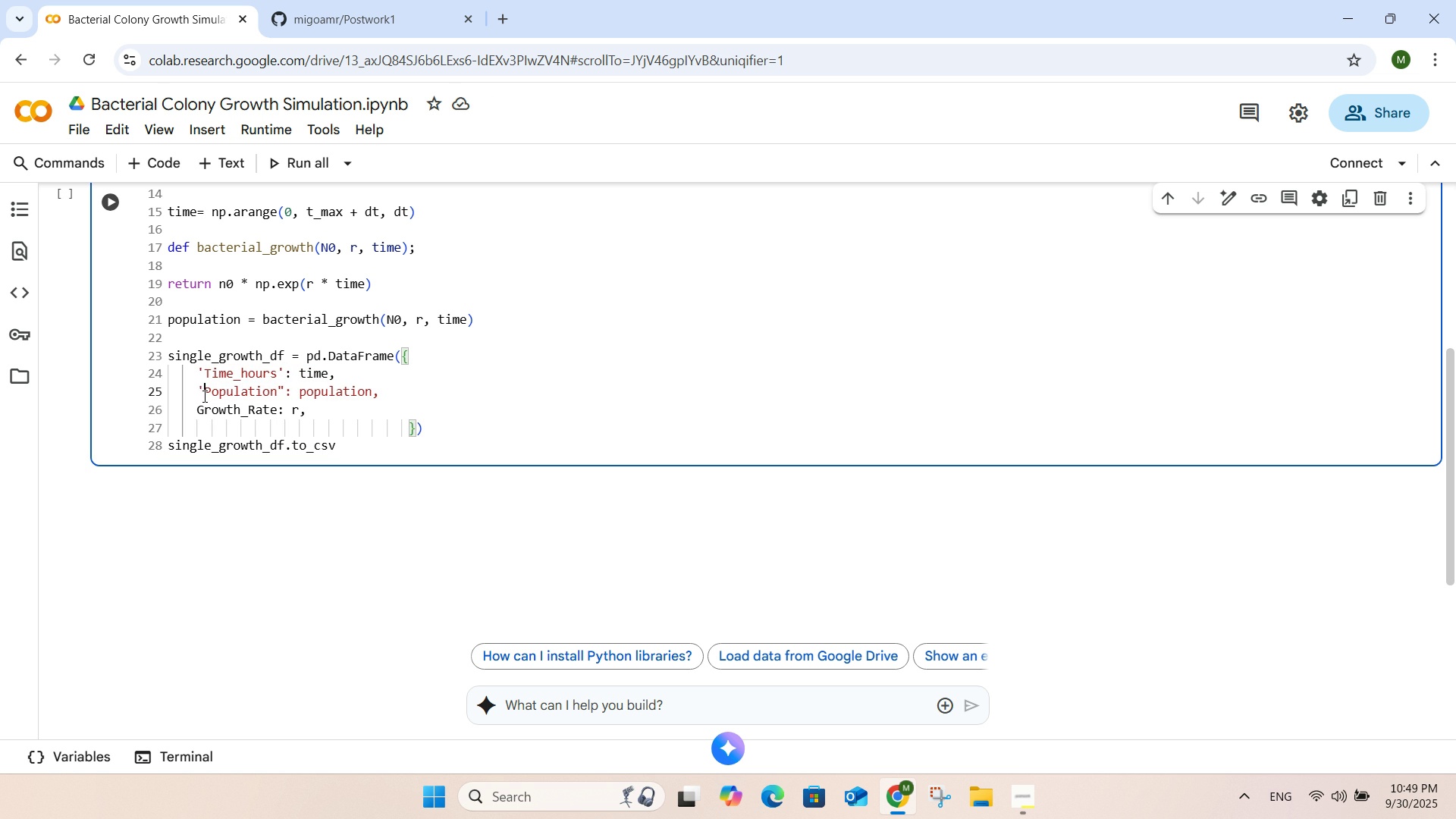 
key(Quote)
 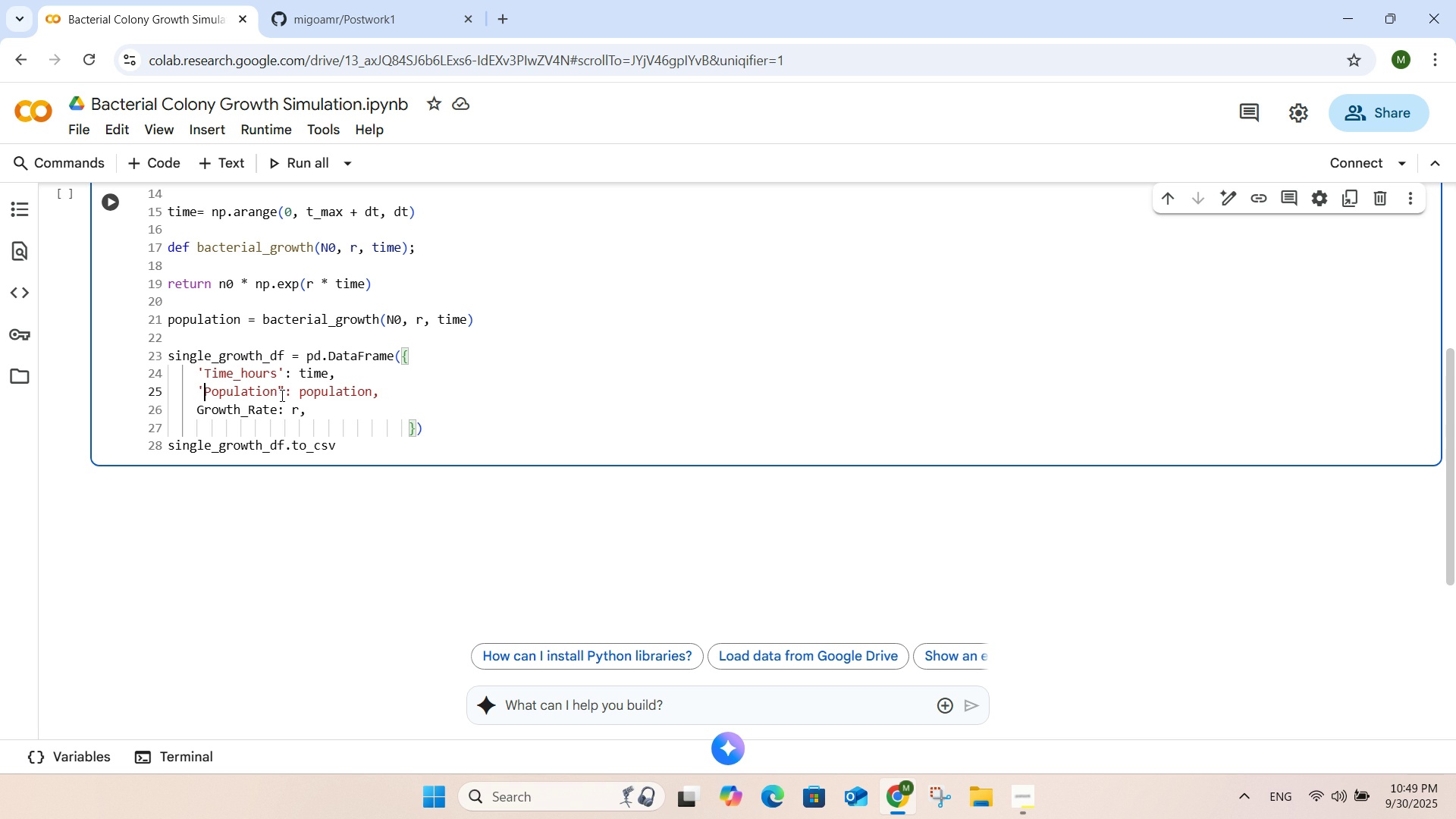 
left_click([286, 389])
 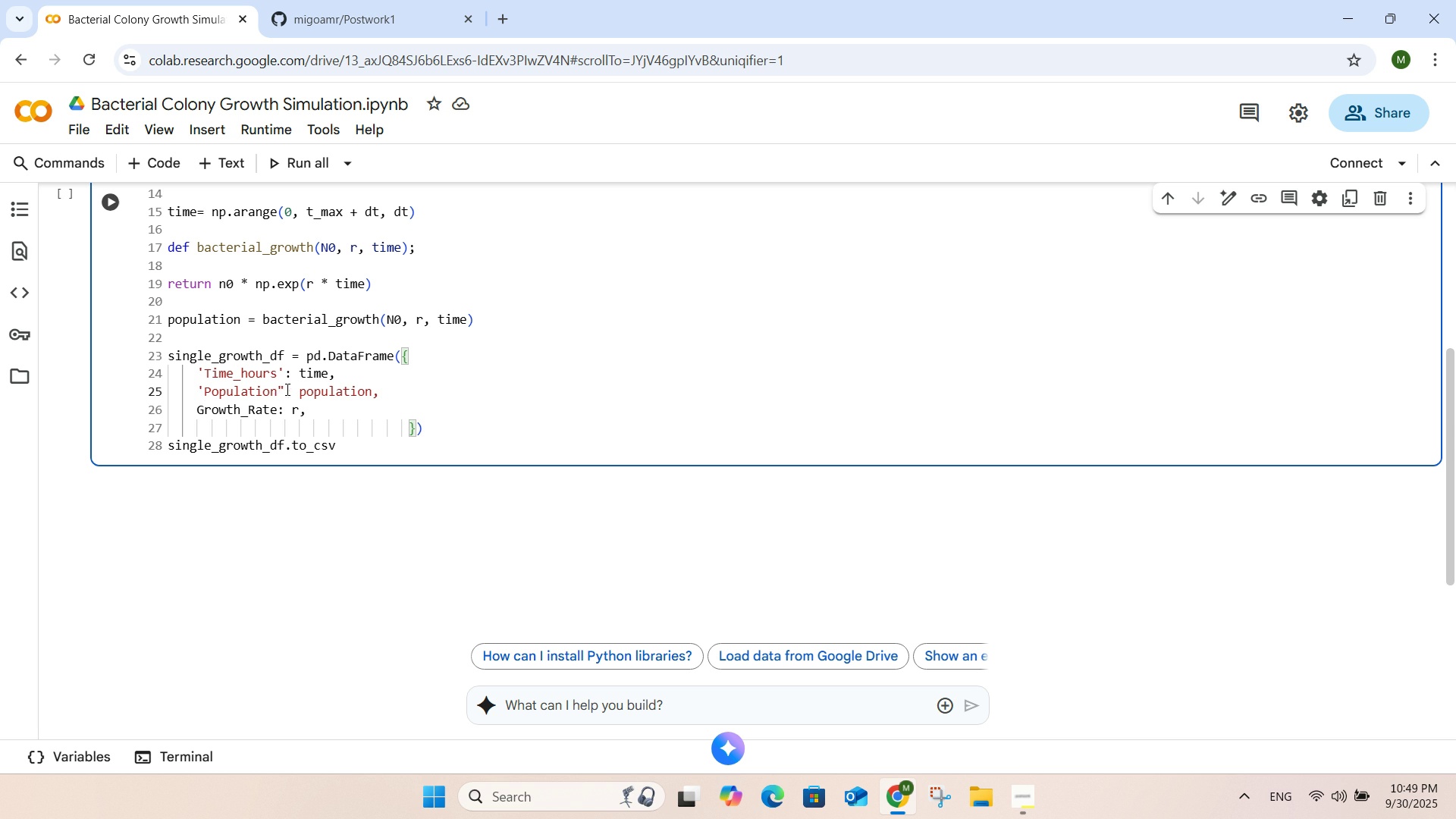 
key(Backspace)
 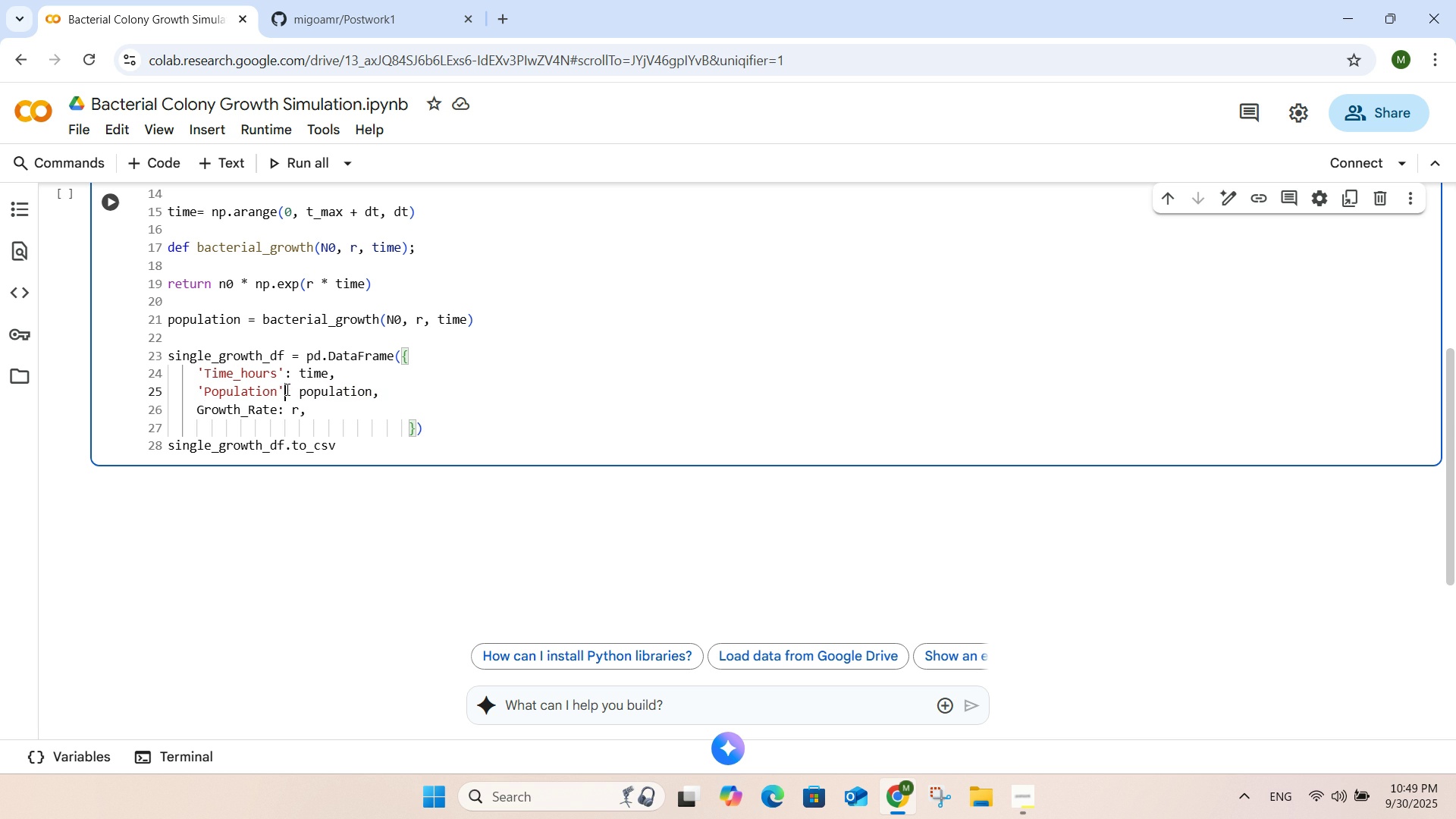 
key(Quote)
 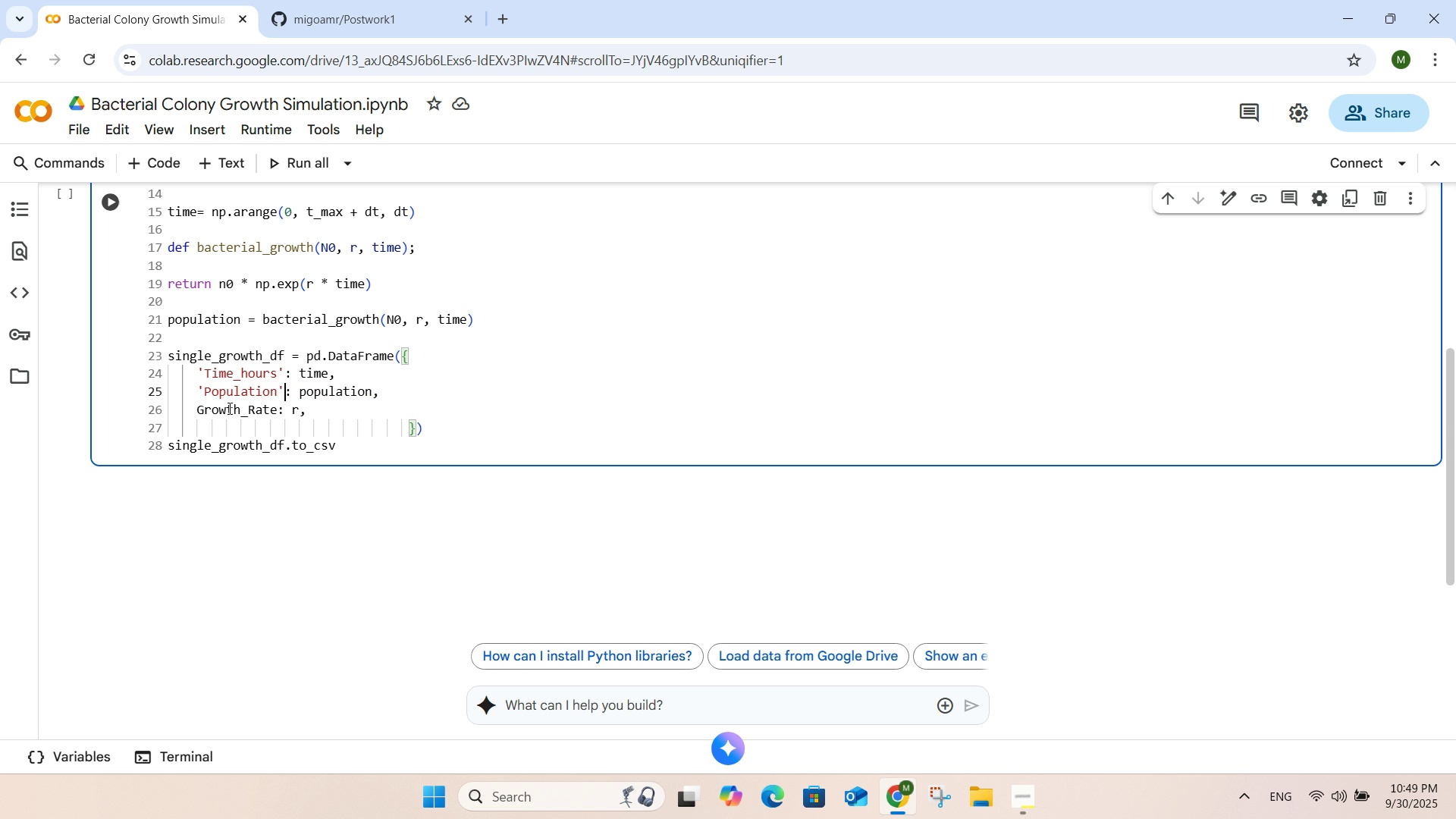 
left_click([200, 409])
 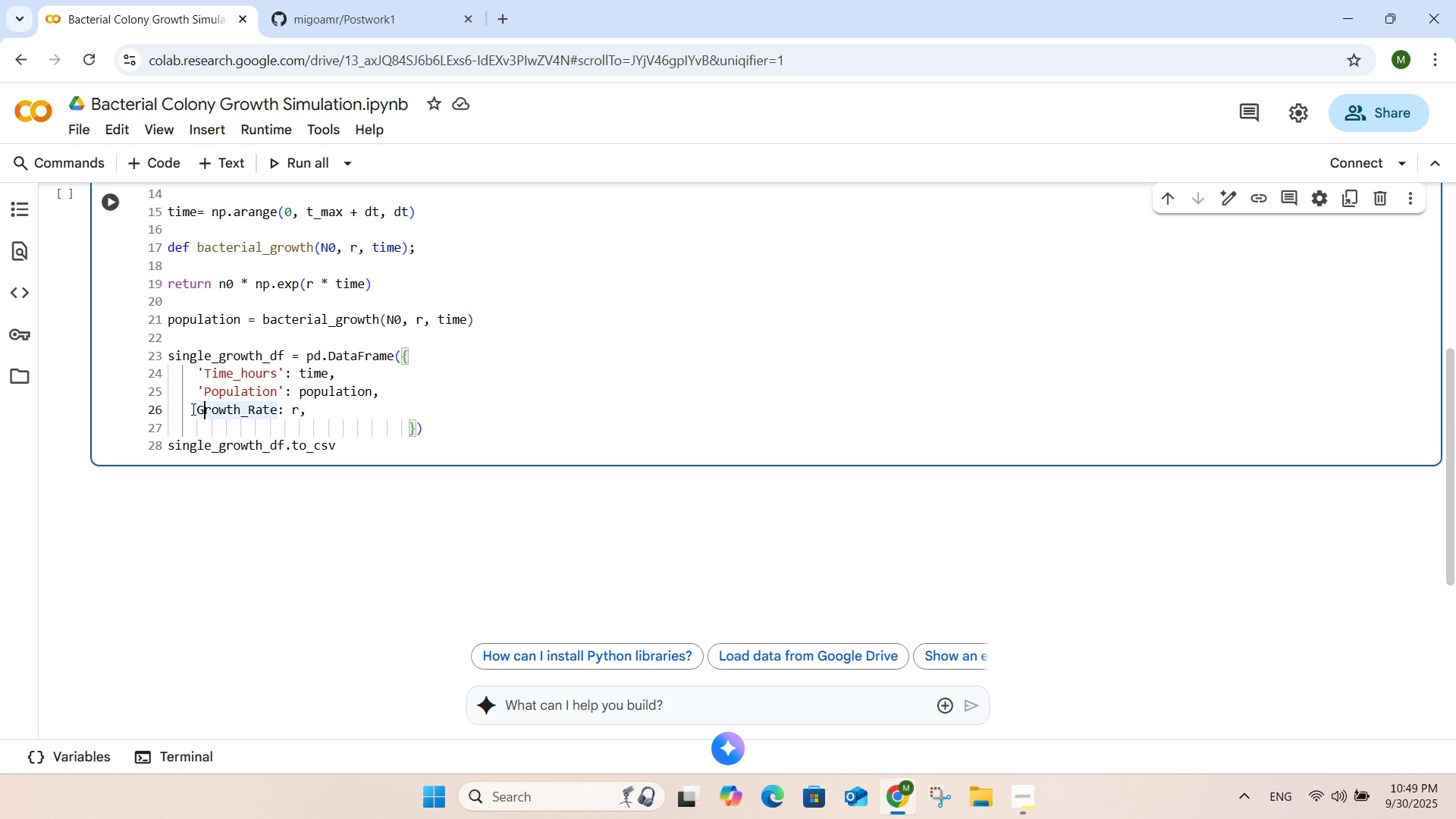 
left_click([192, 409])
 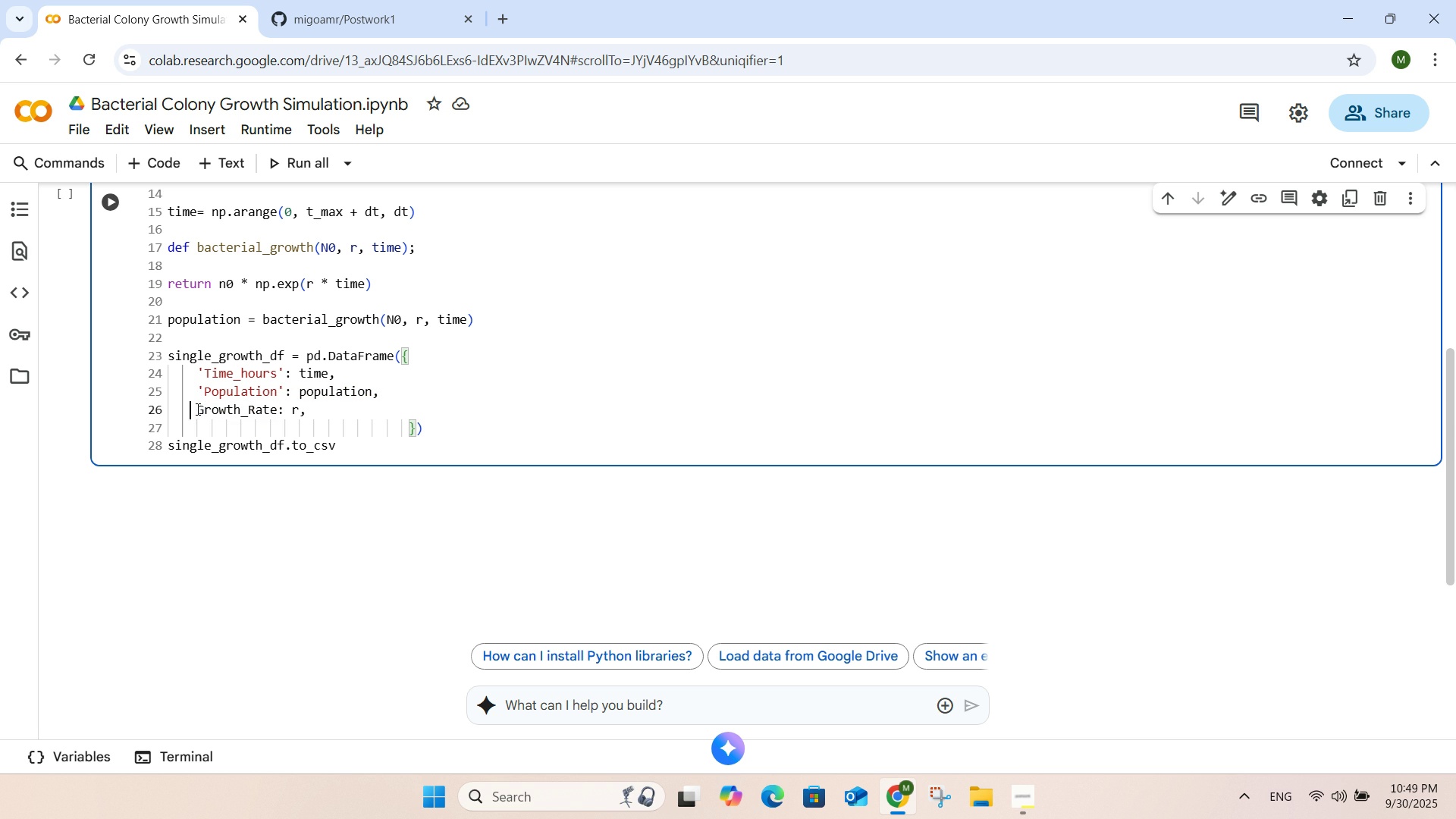 
left_click([196, 409])
 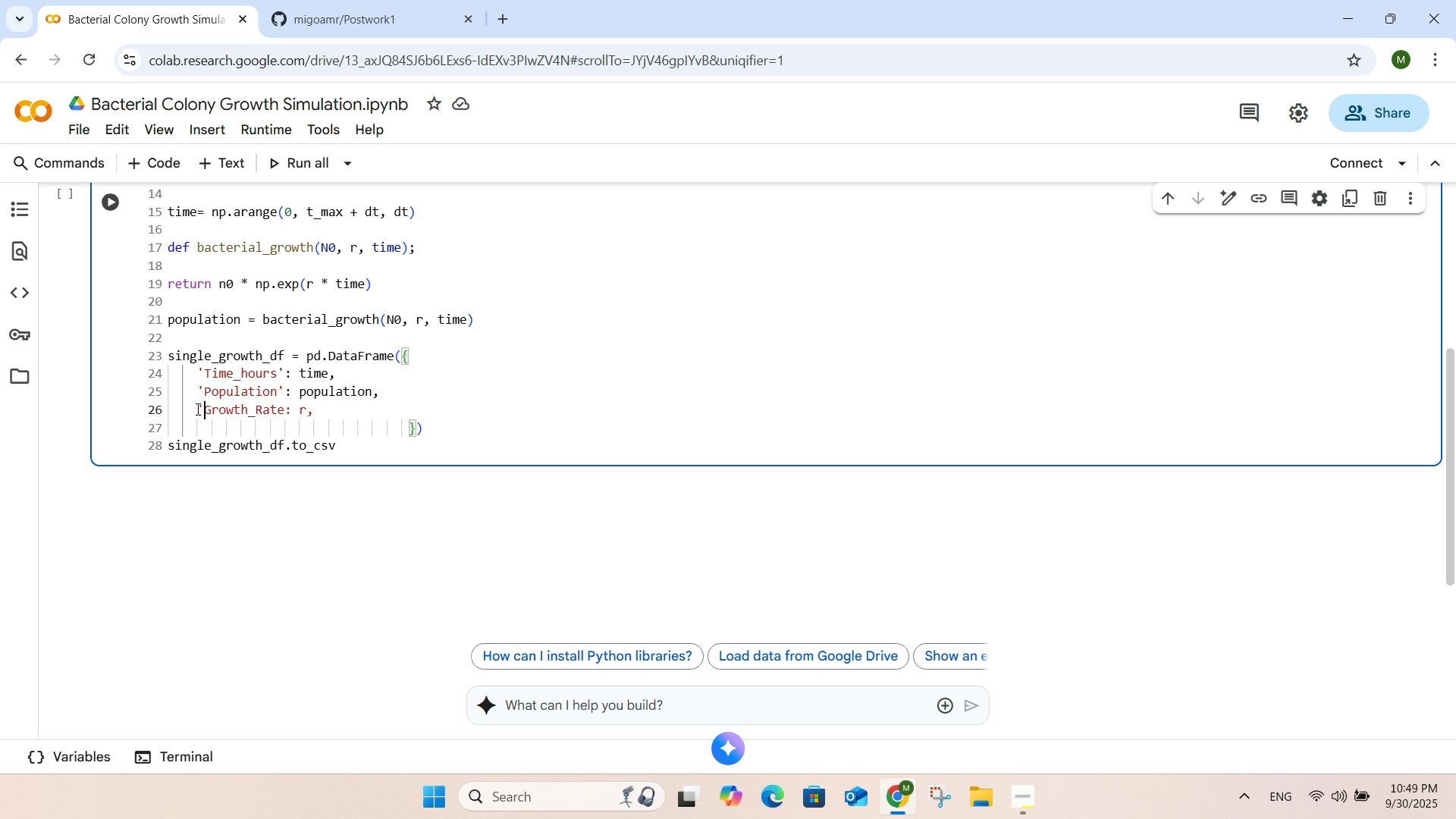 
key(Quote)
 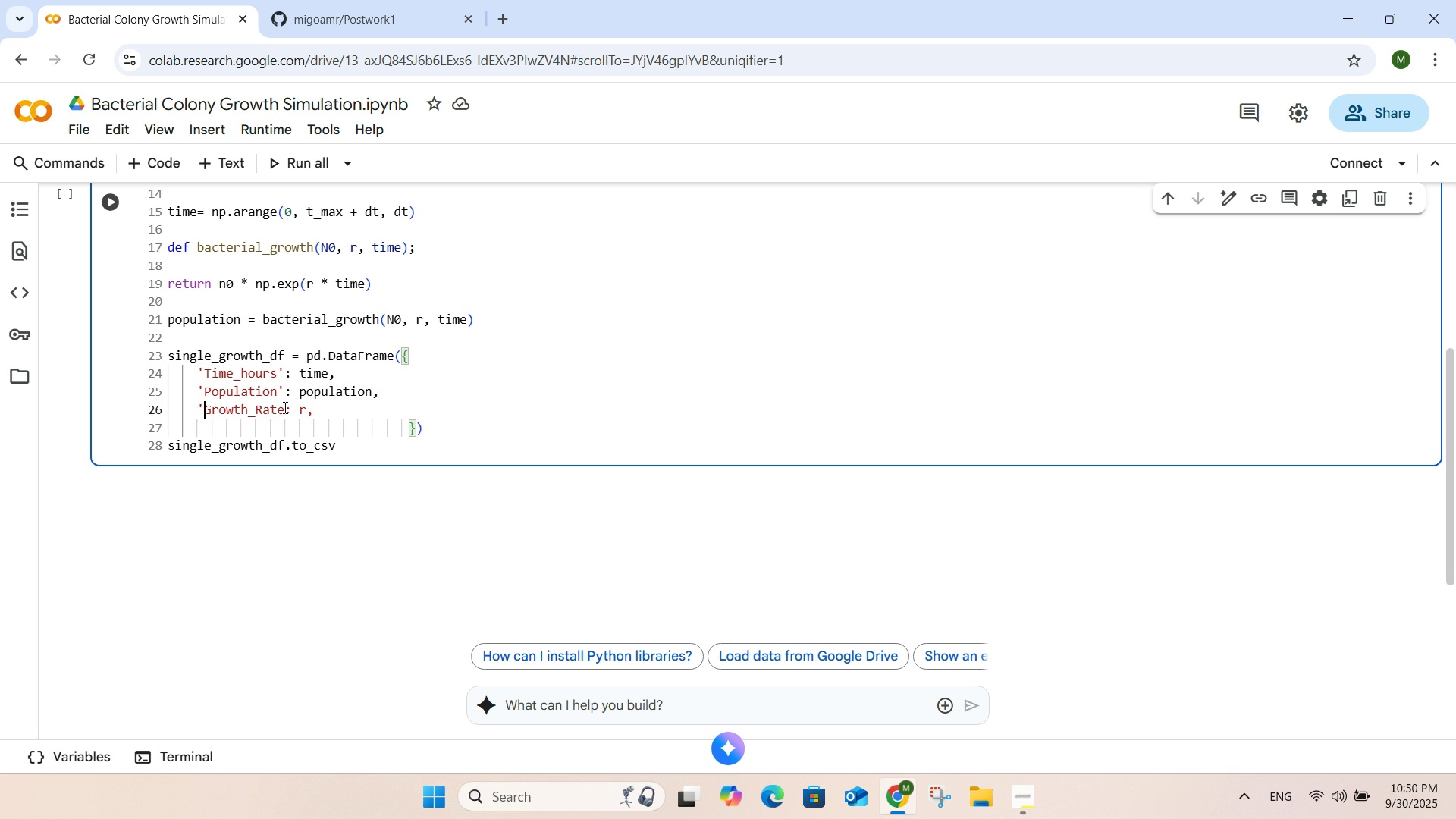 
left_click([287, 406])
 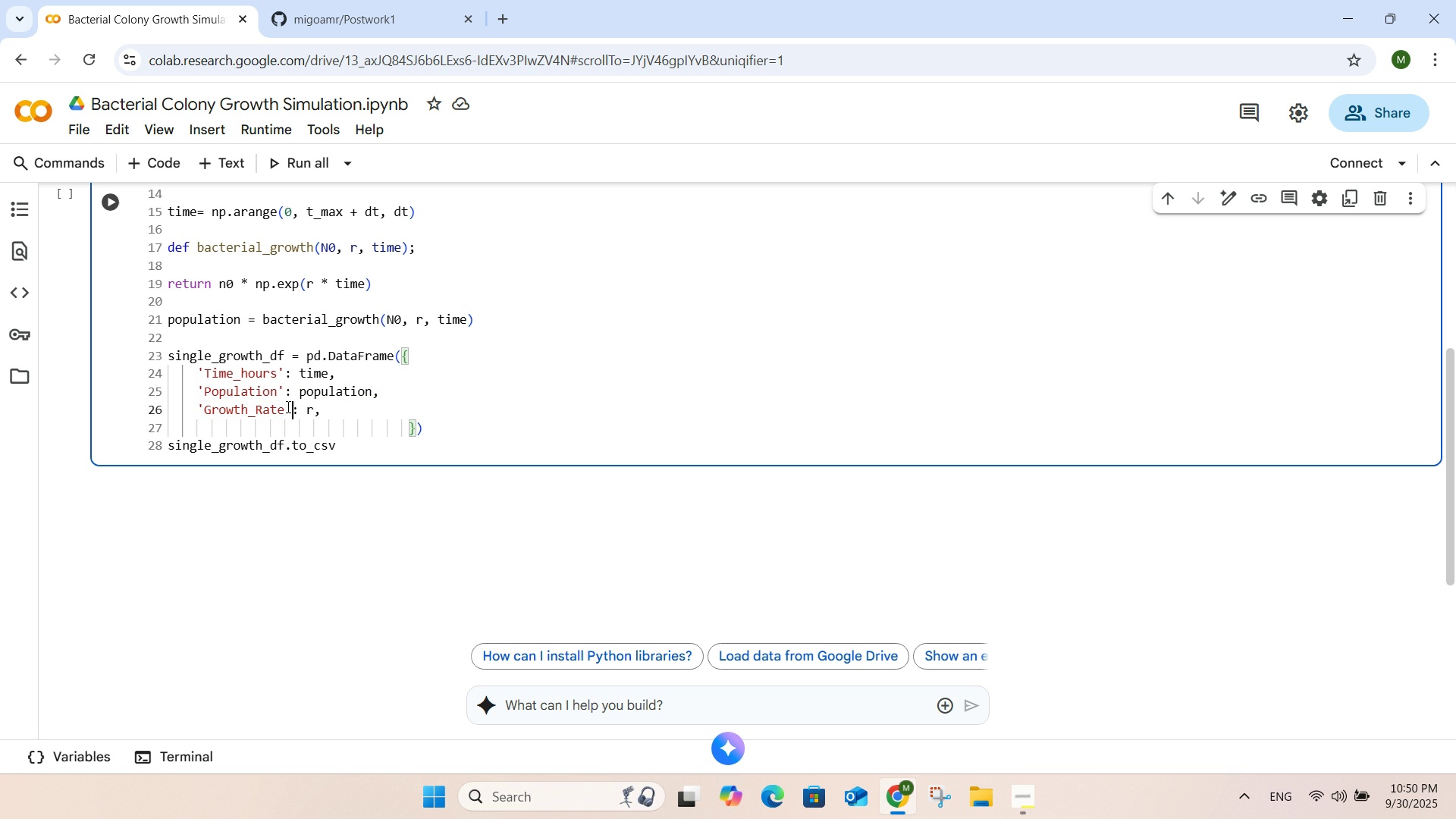 
key(Quote)
 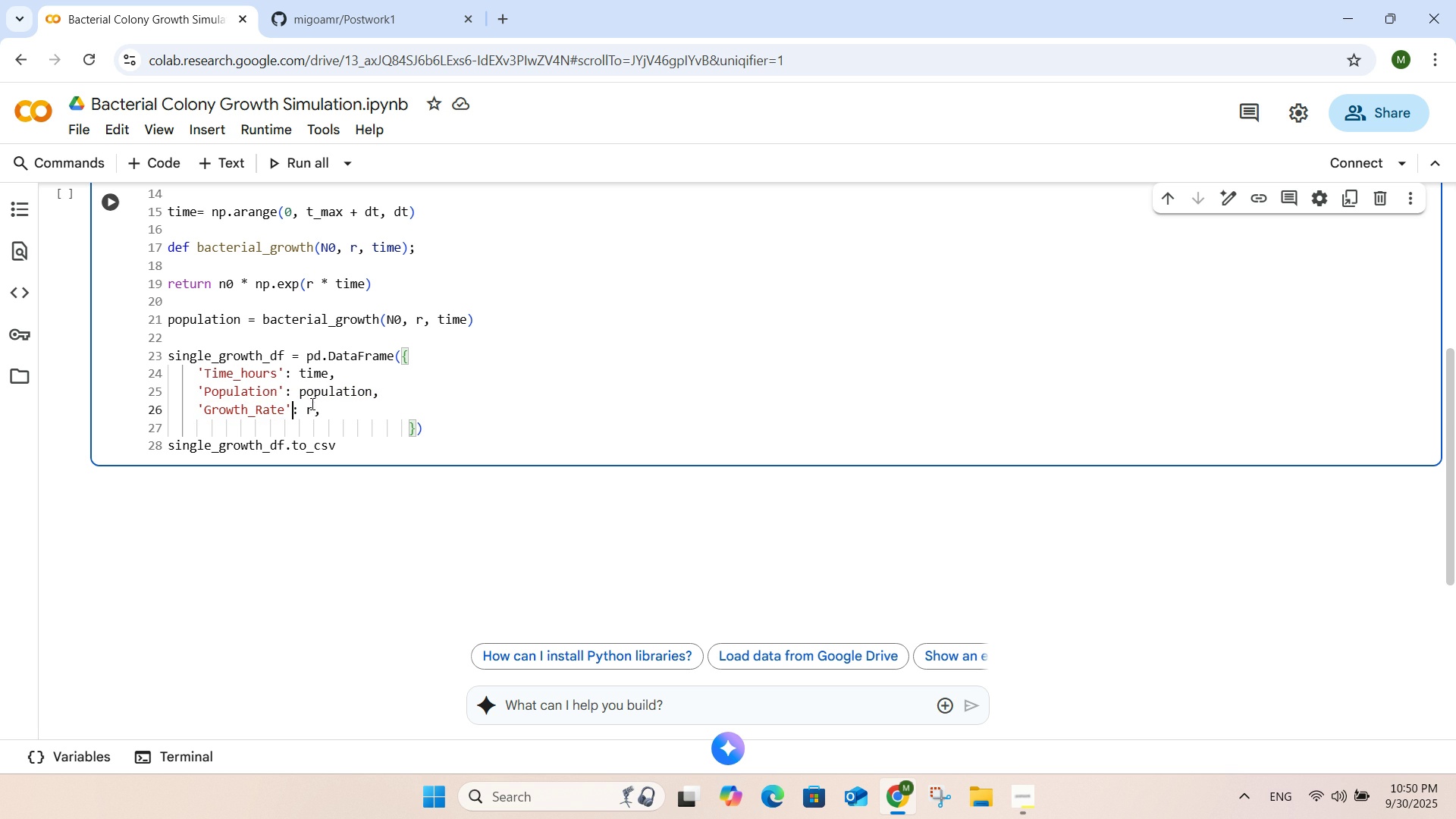 
left_click([312, 403])
 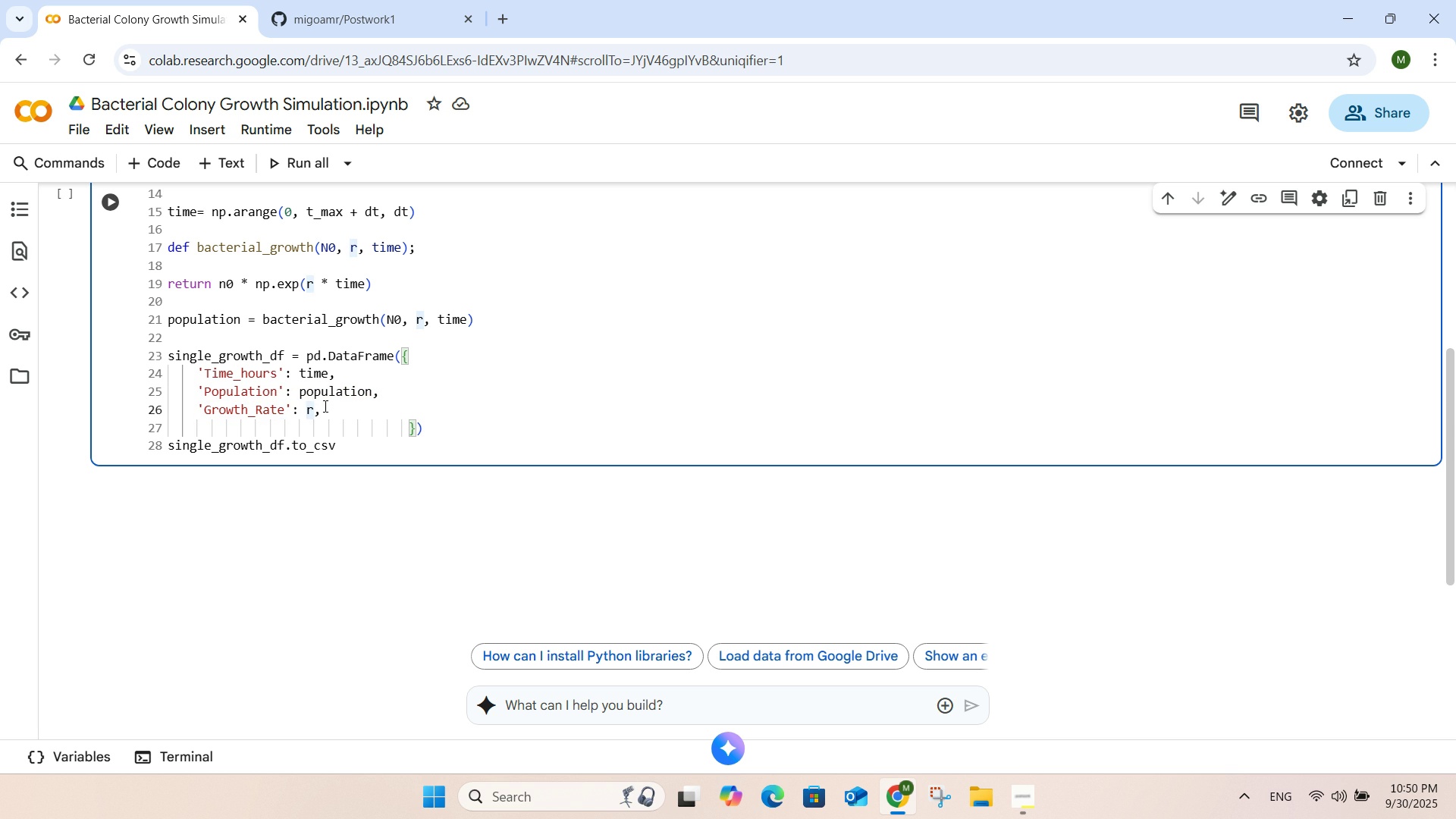 
left_click([327, 406])
 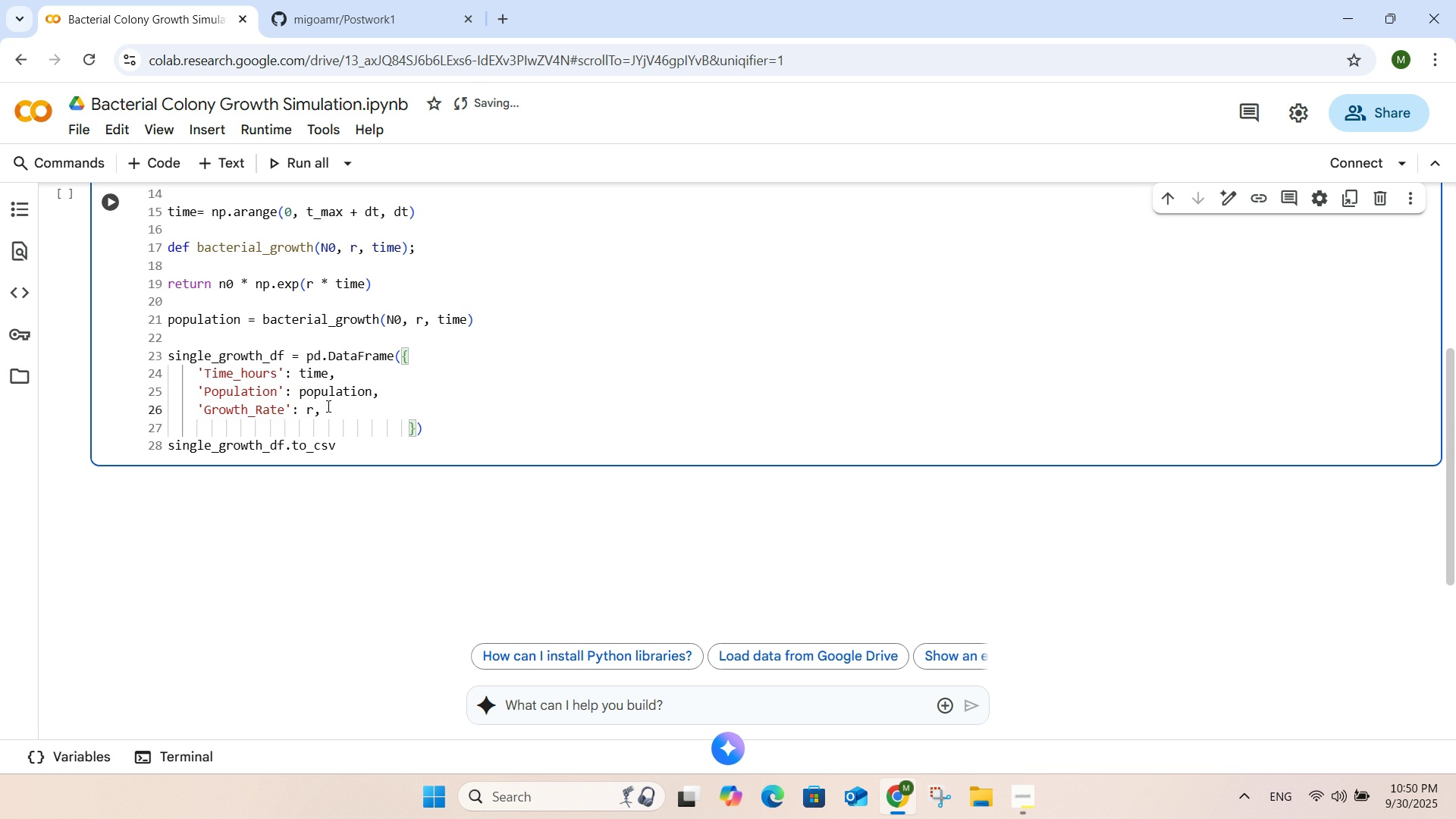 
key(Backspace)
 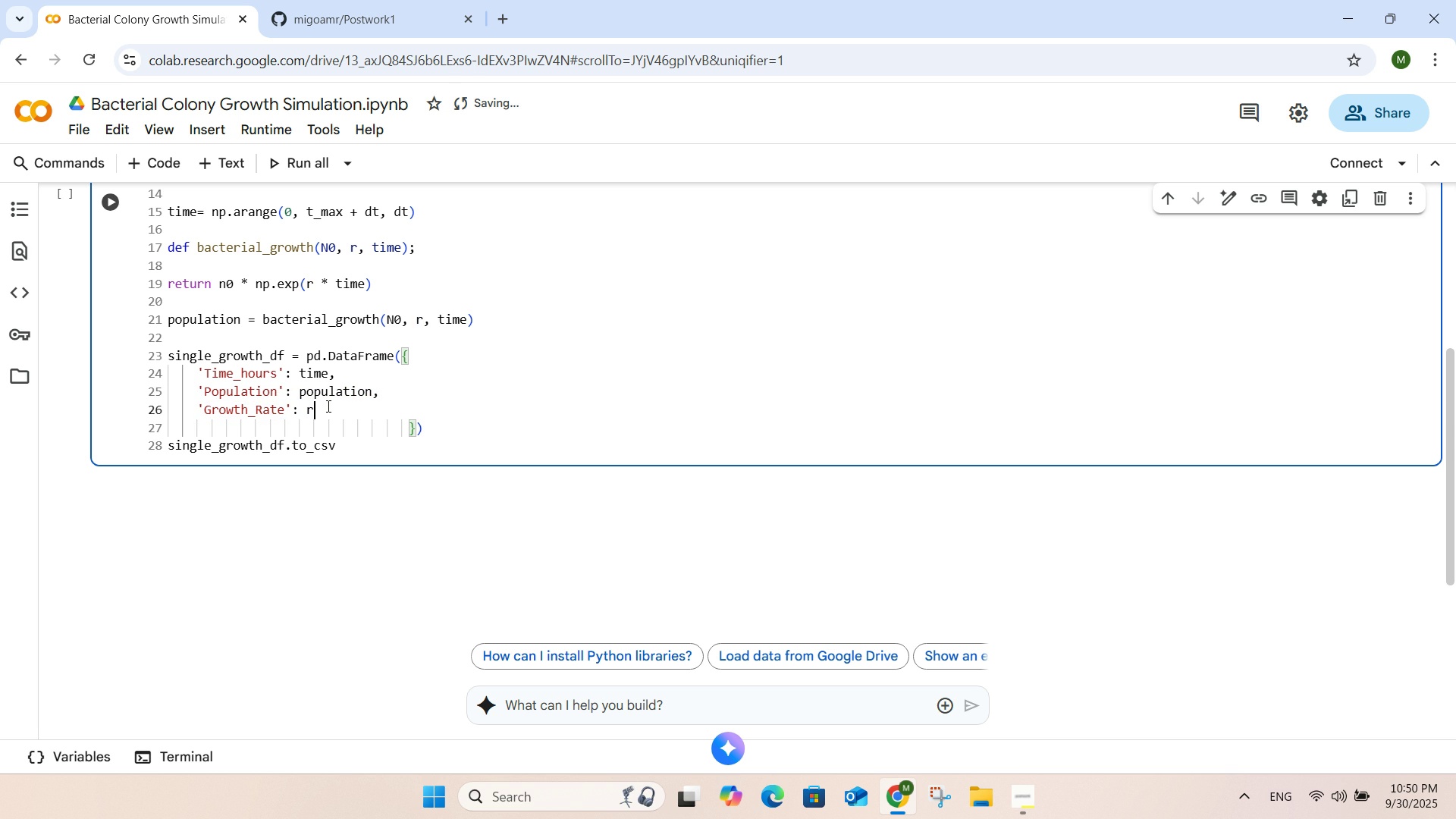 
key(Backspace)
 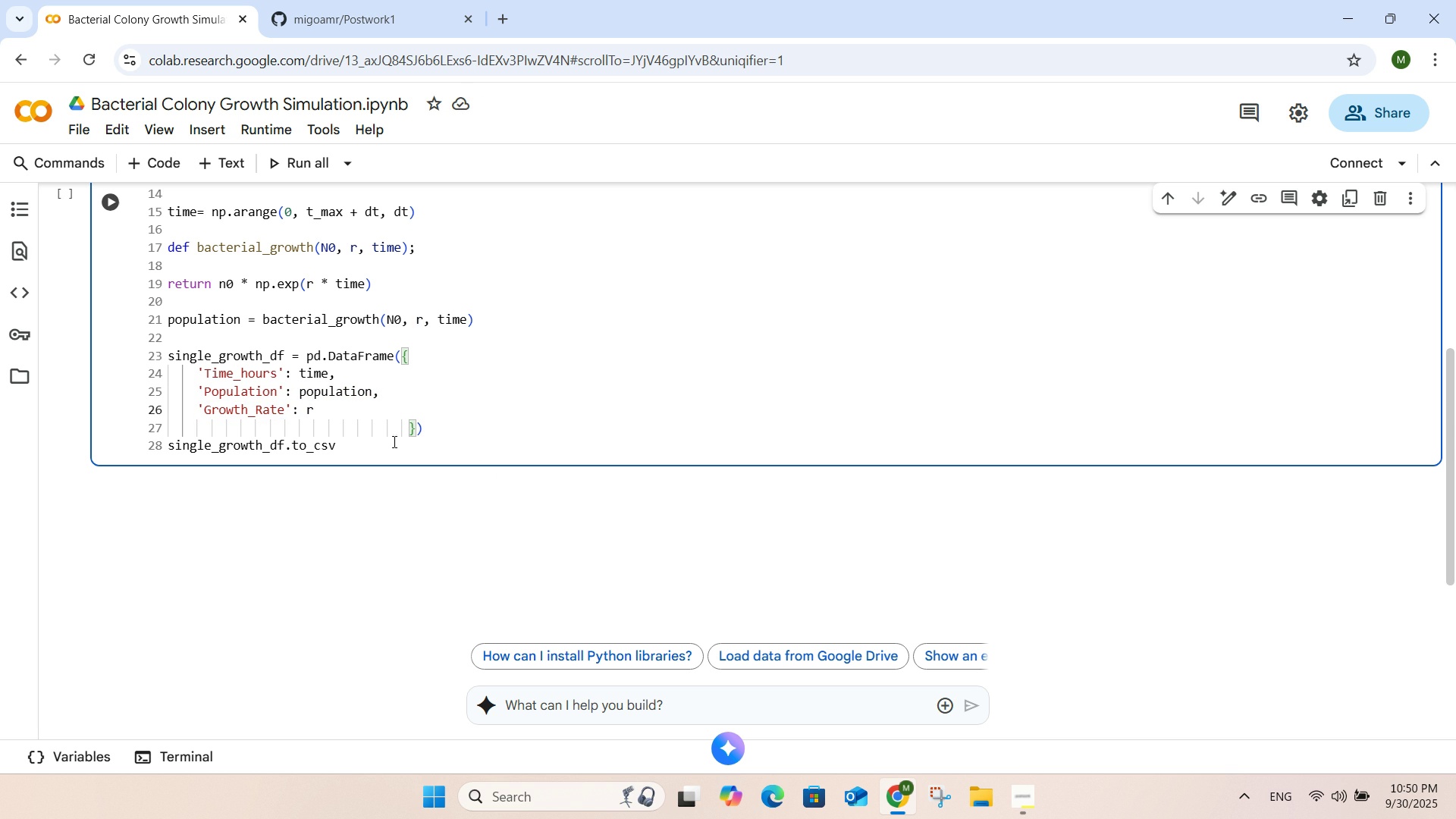 
left_click([467, 428])
 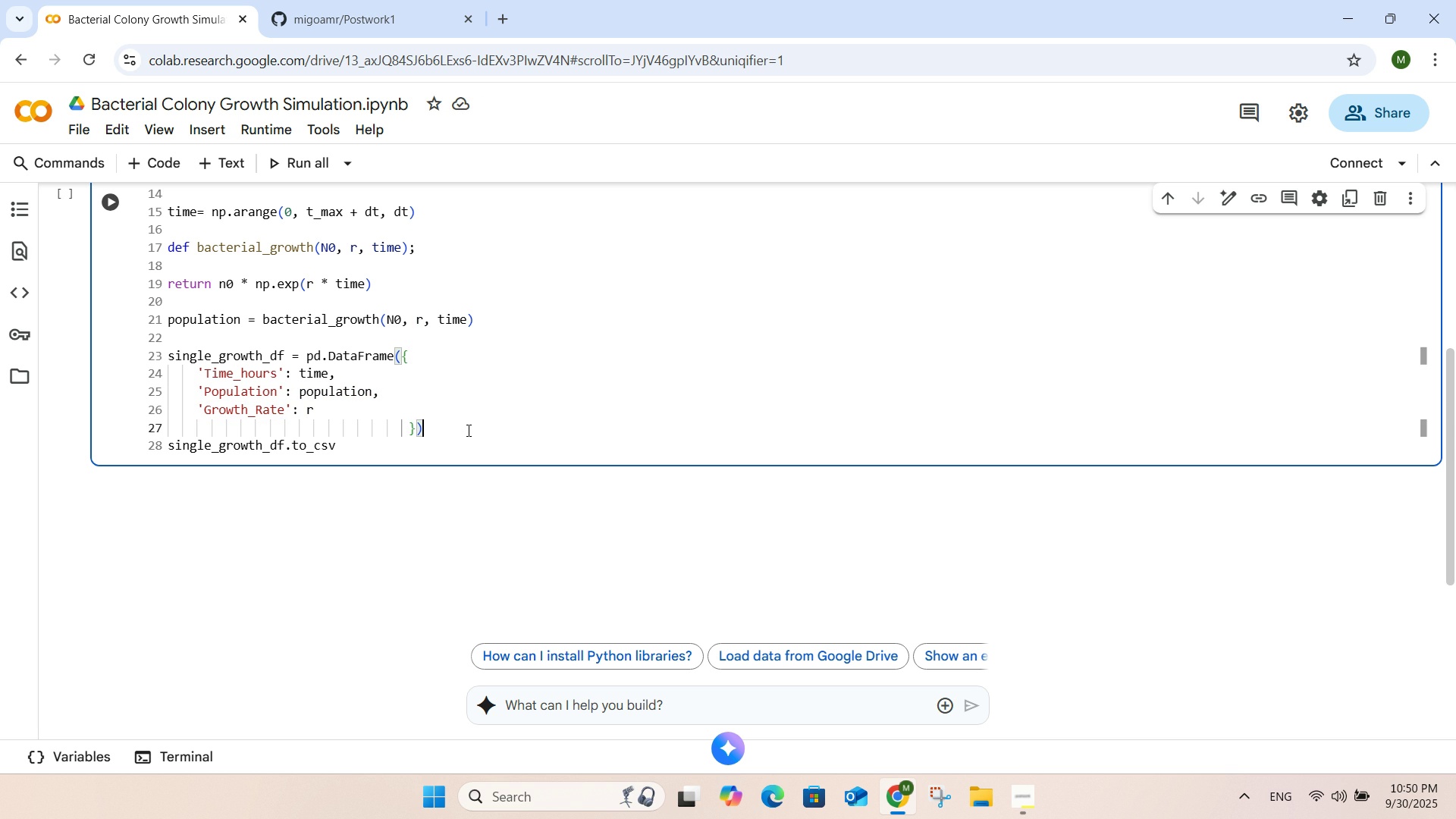 
key(Enter)